 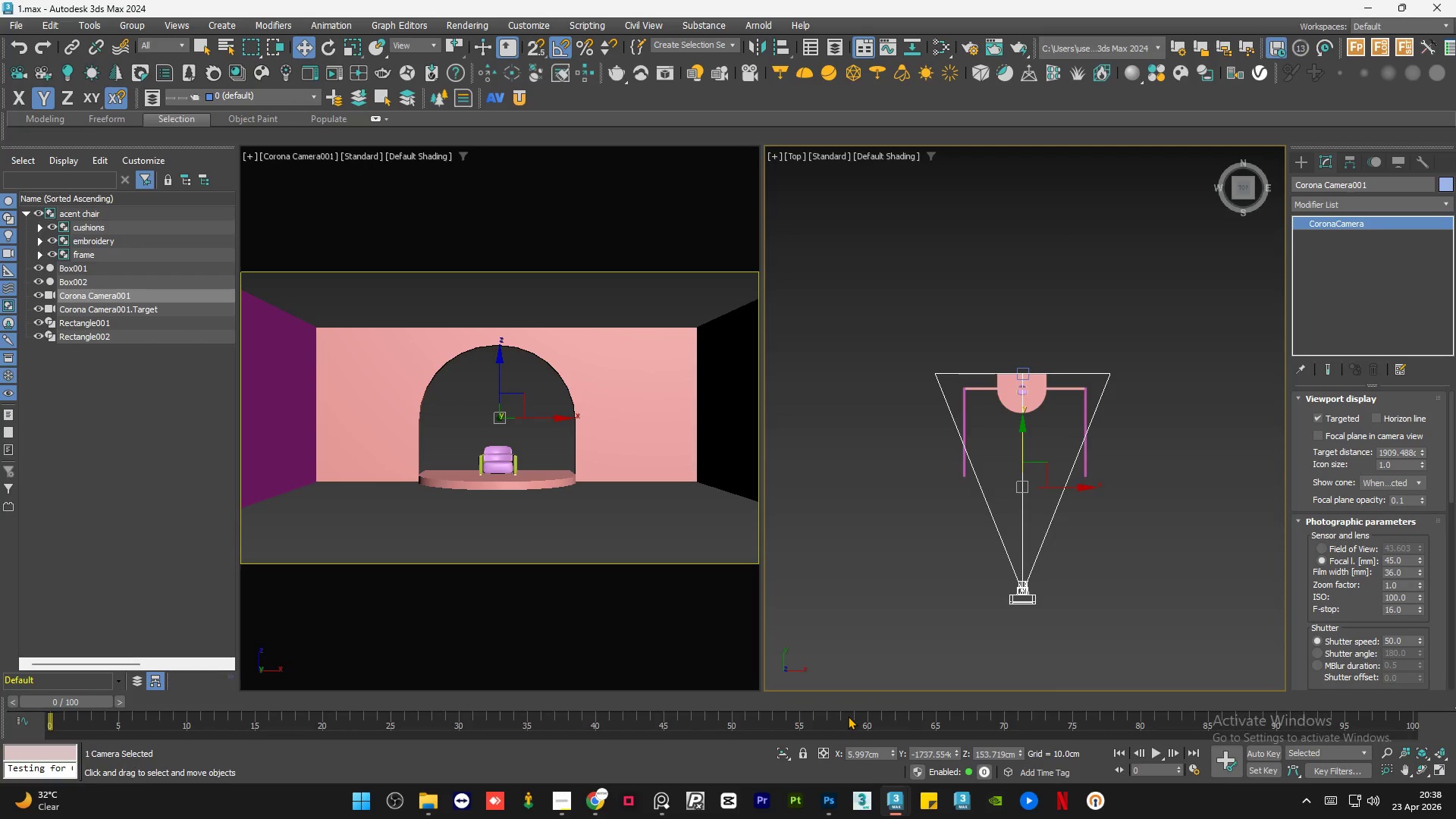 
left_click([932, 556])
 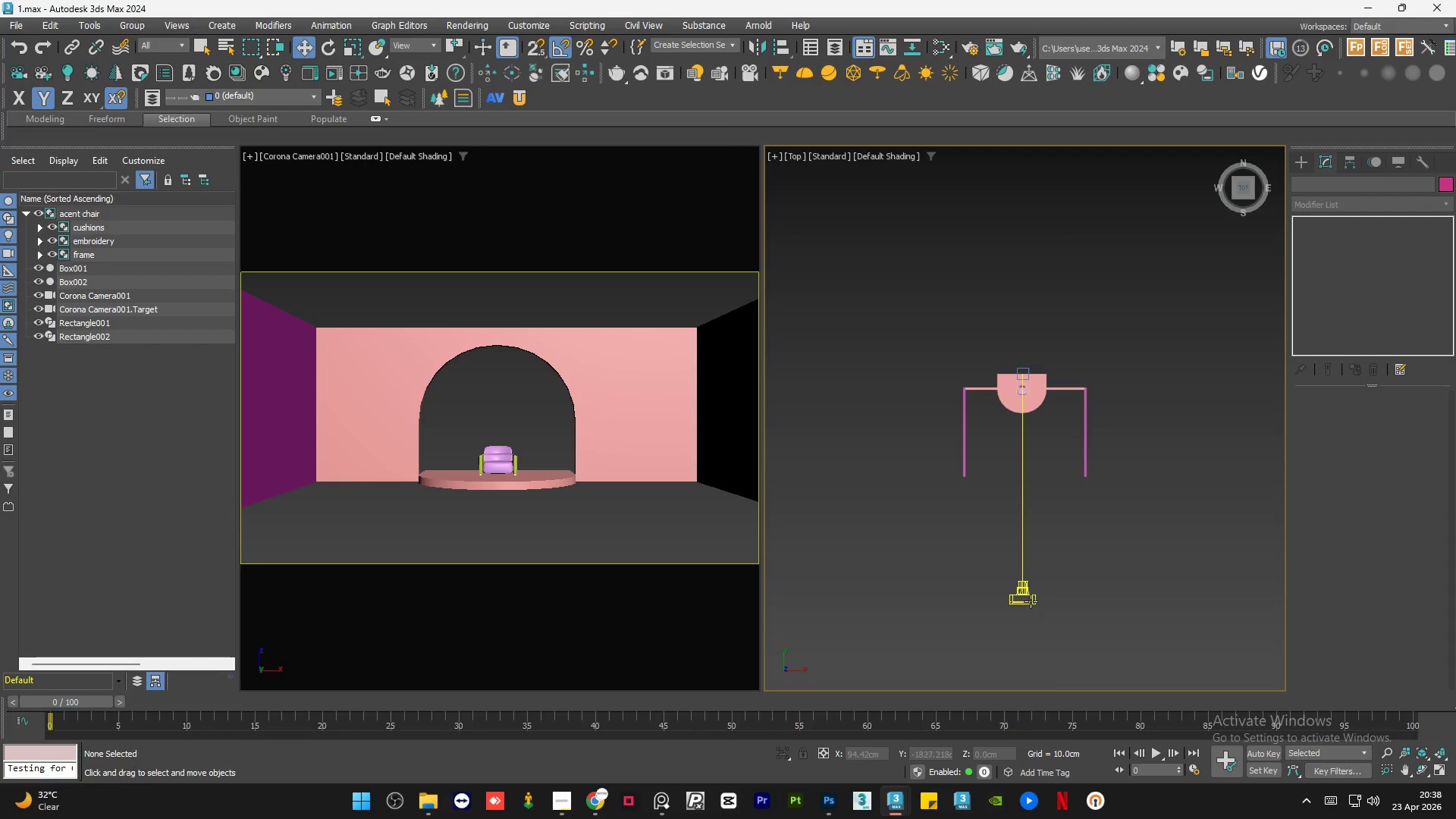 
left_click([1026, 598])
 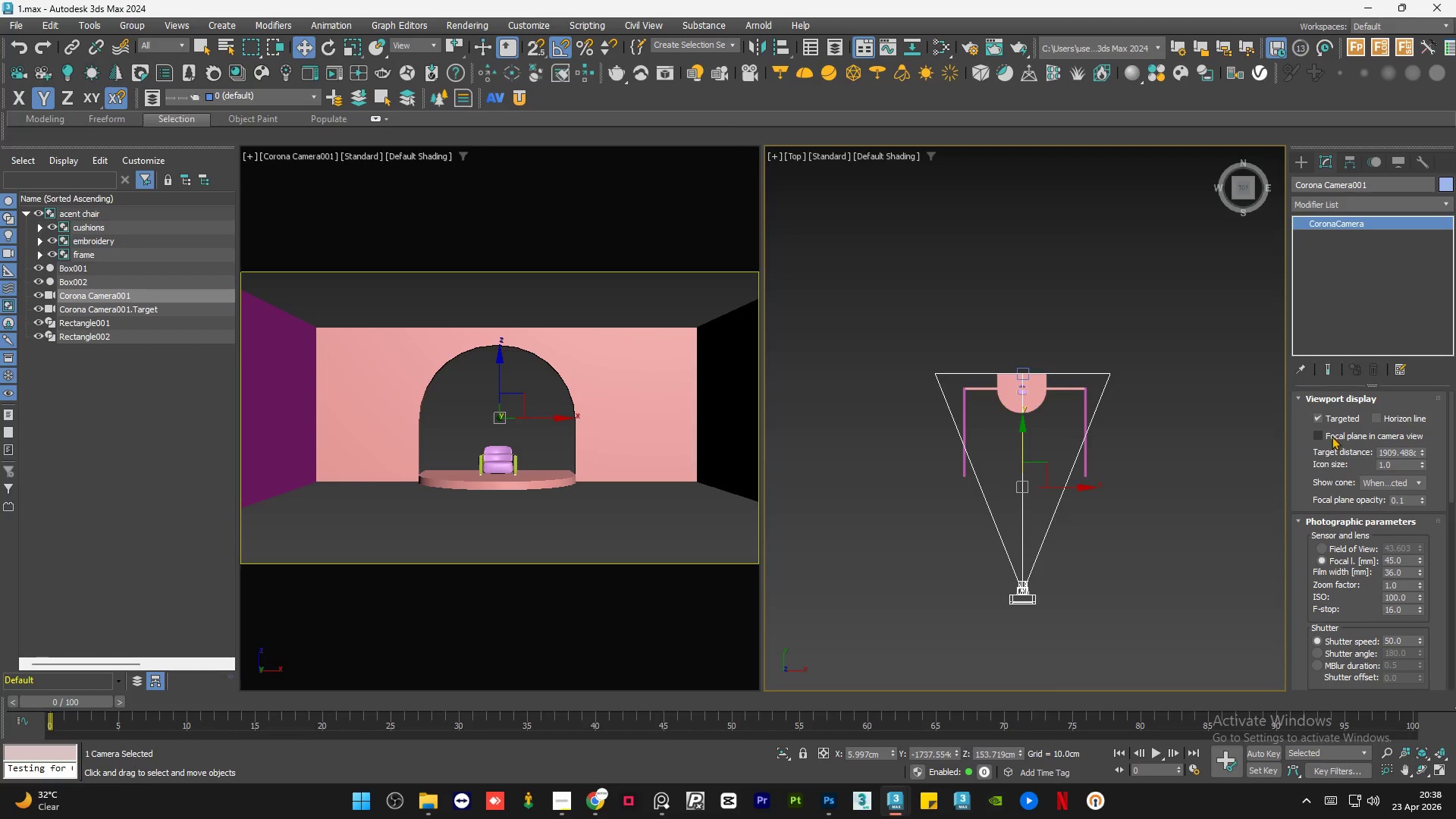 
left_click([1326, 416])
 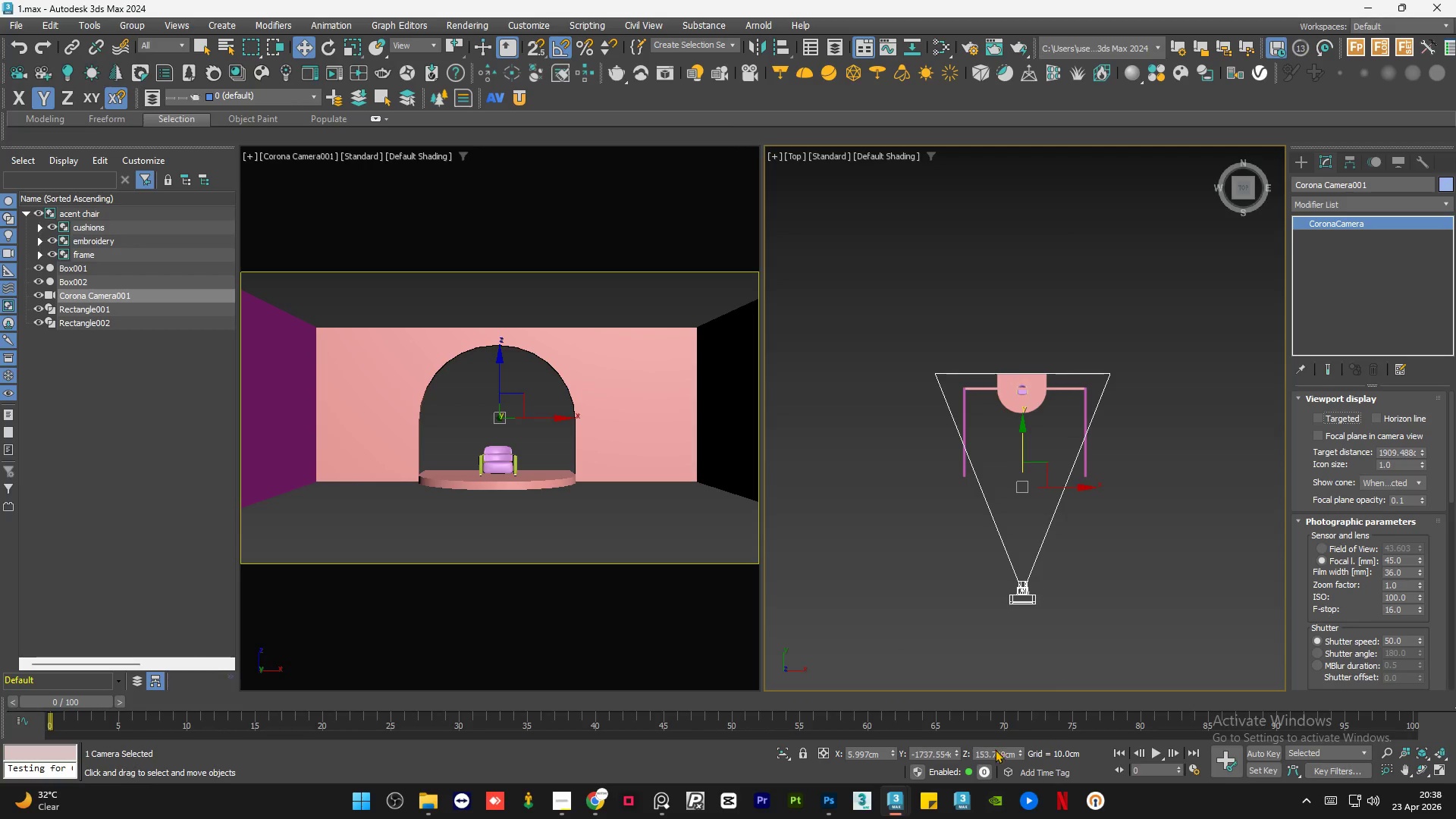 
double_click([996, 752])
 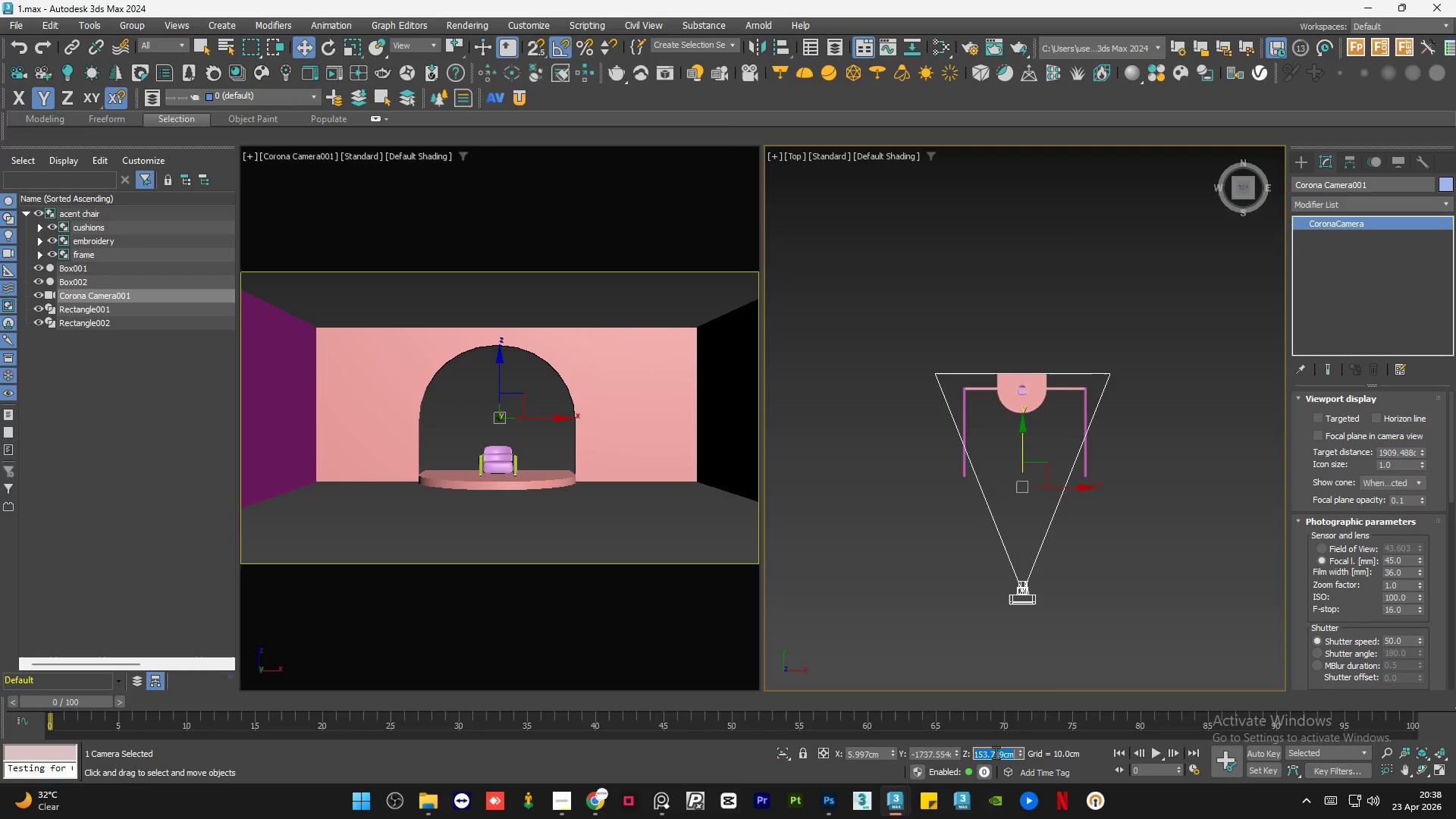 
key(Numpad1)
 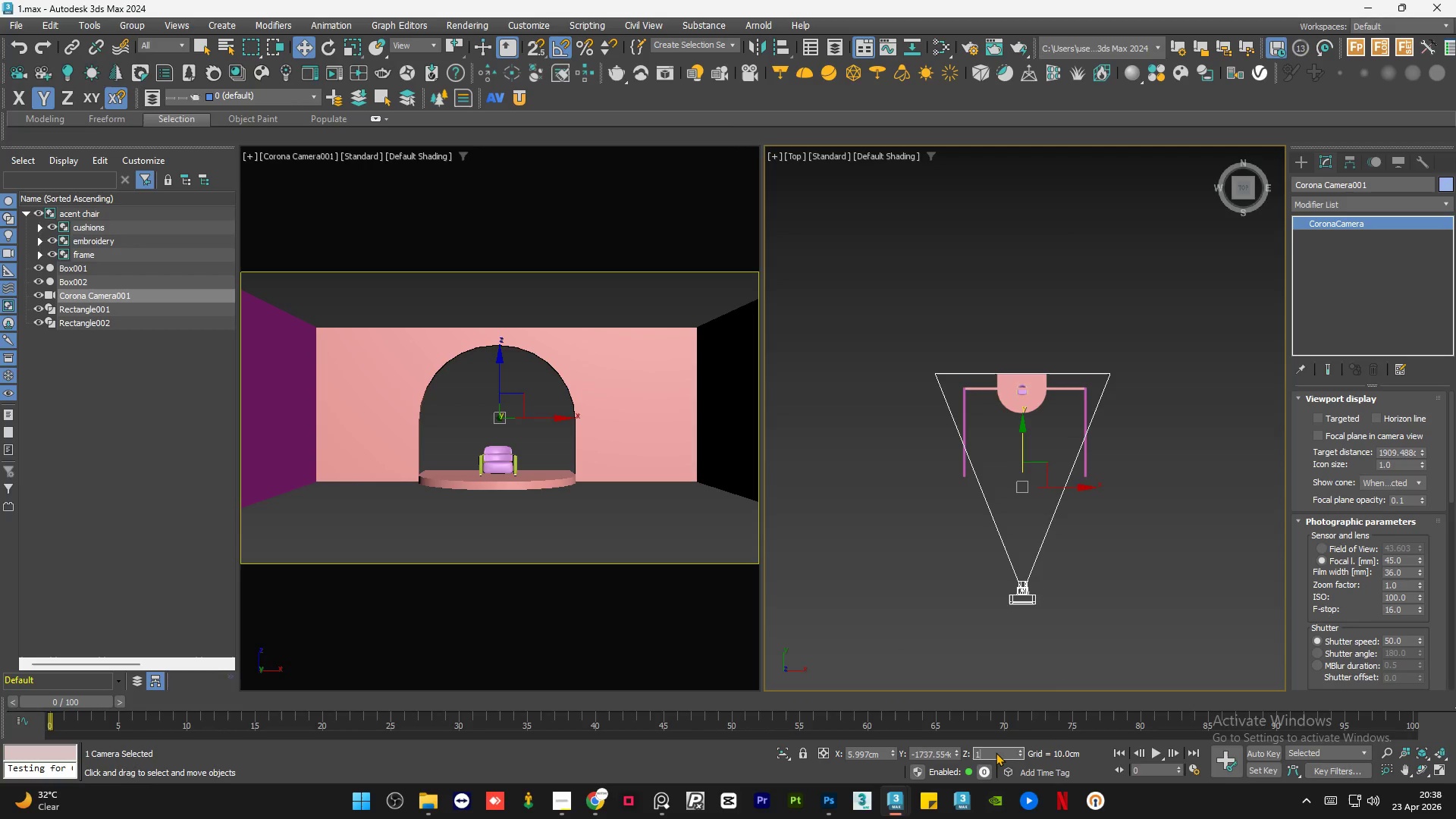 
key(Numpad2)
 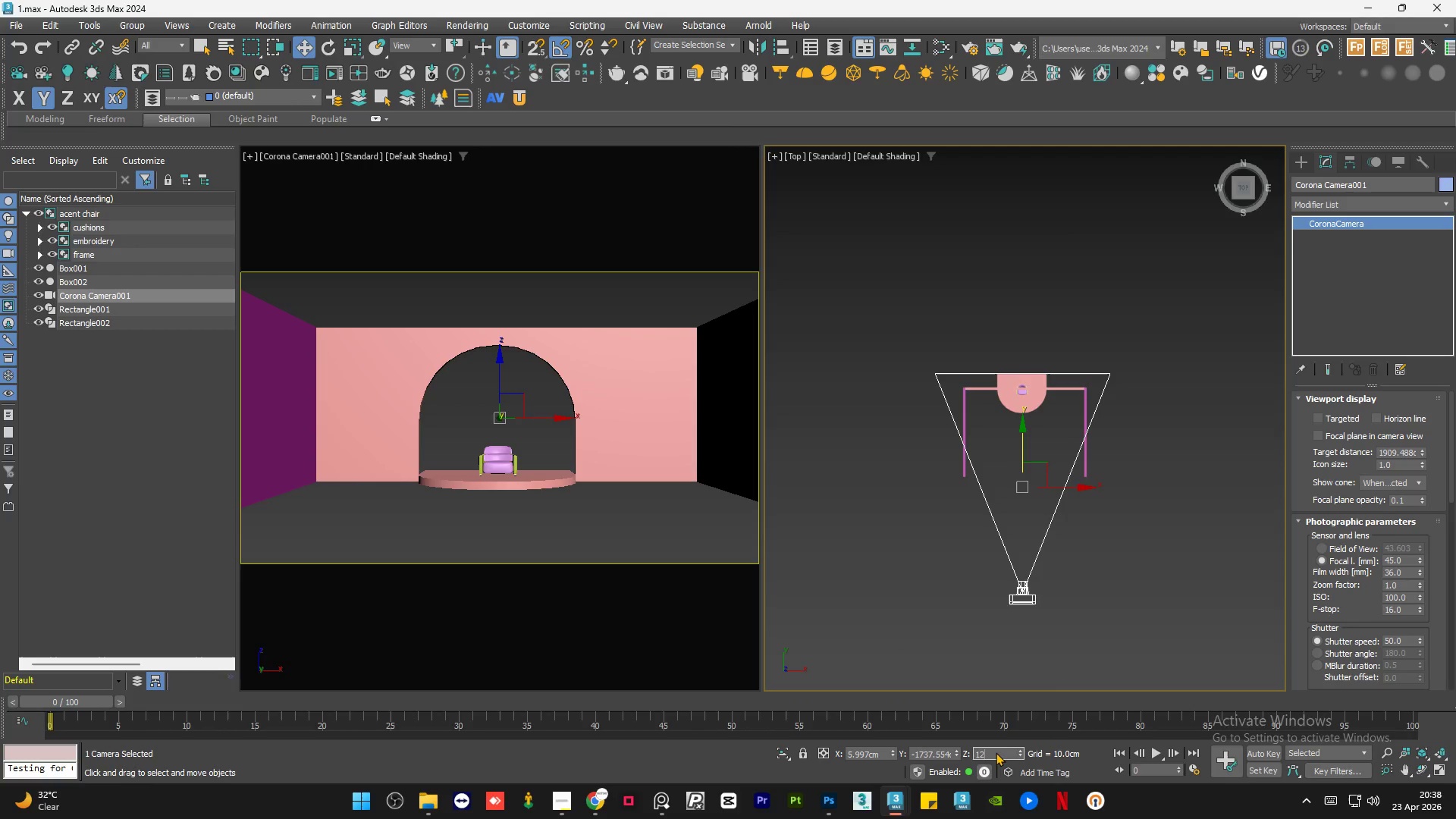 
key(Numpad0)
 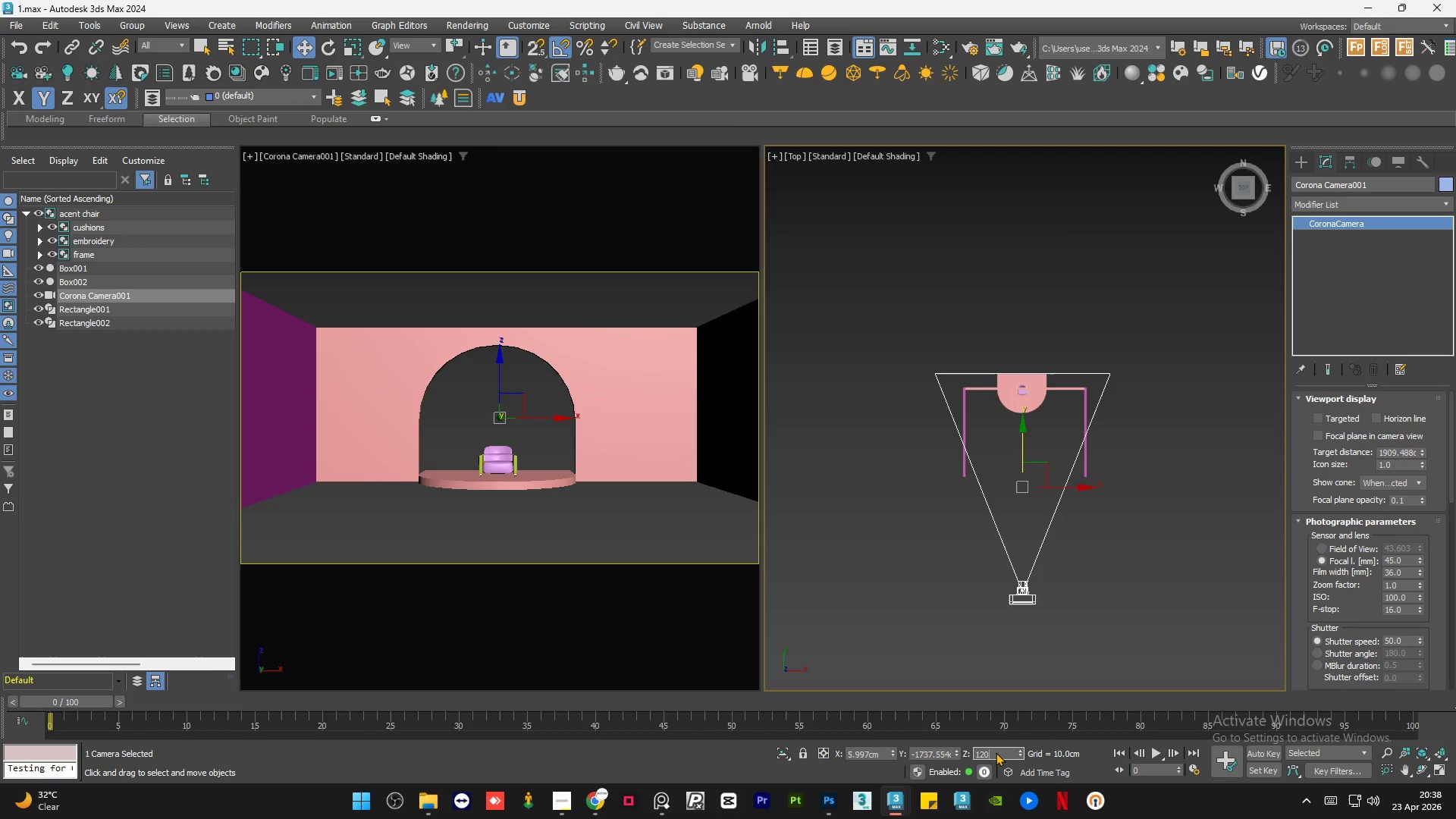 
key(NumpadEnter)
 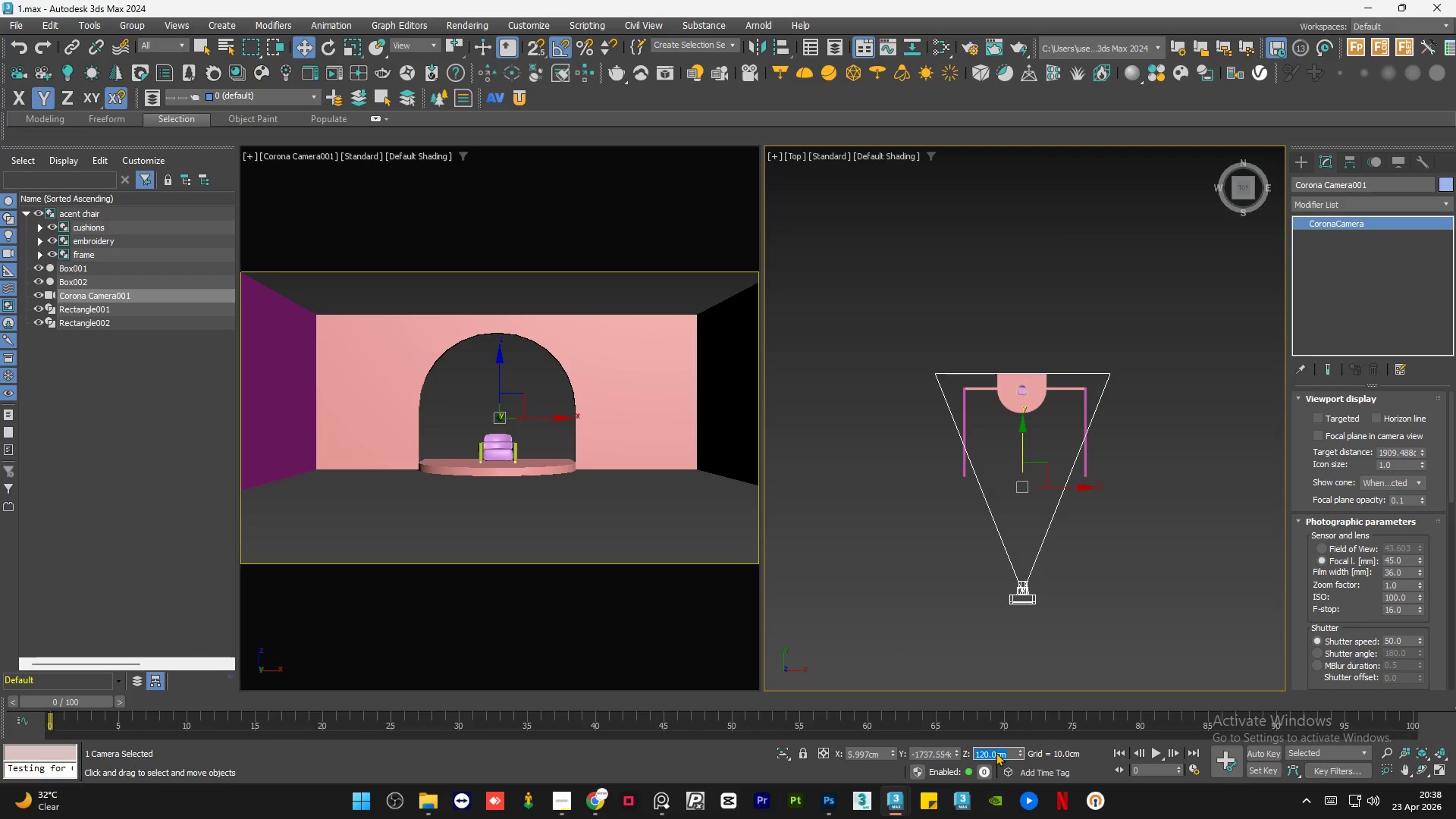 
key(Numpad1)
 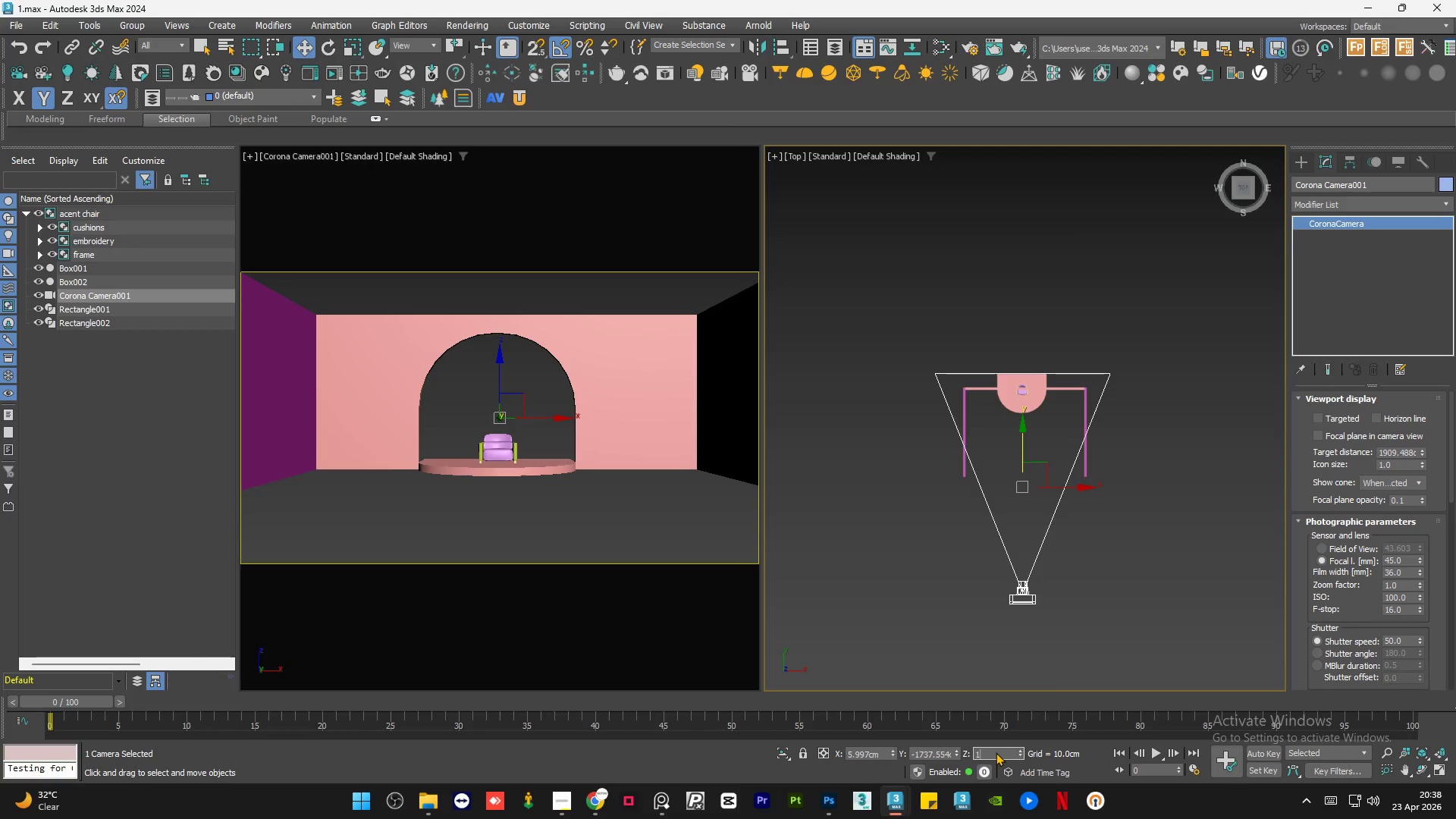 
key(Numpad0)
 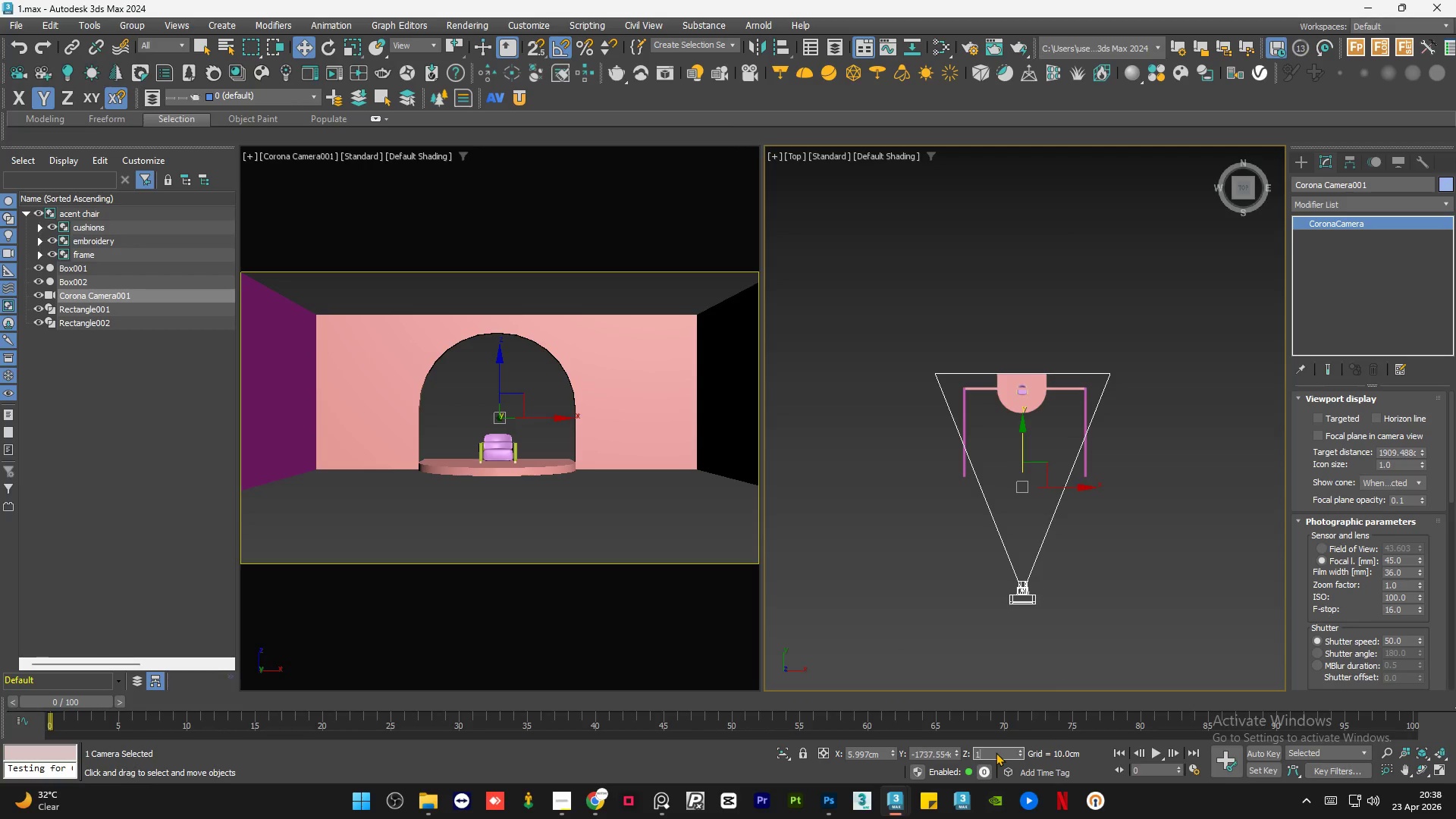 
key(Numpad0)
 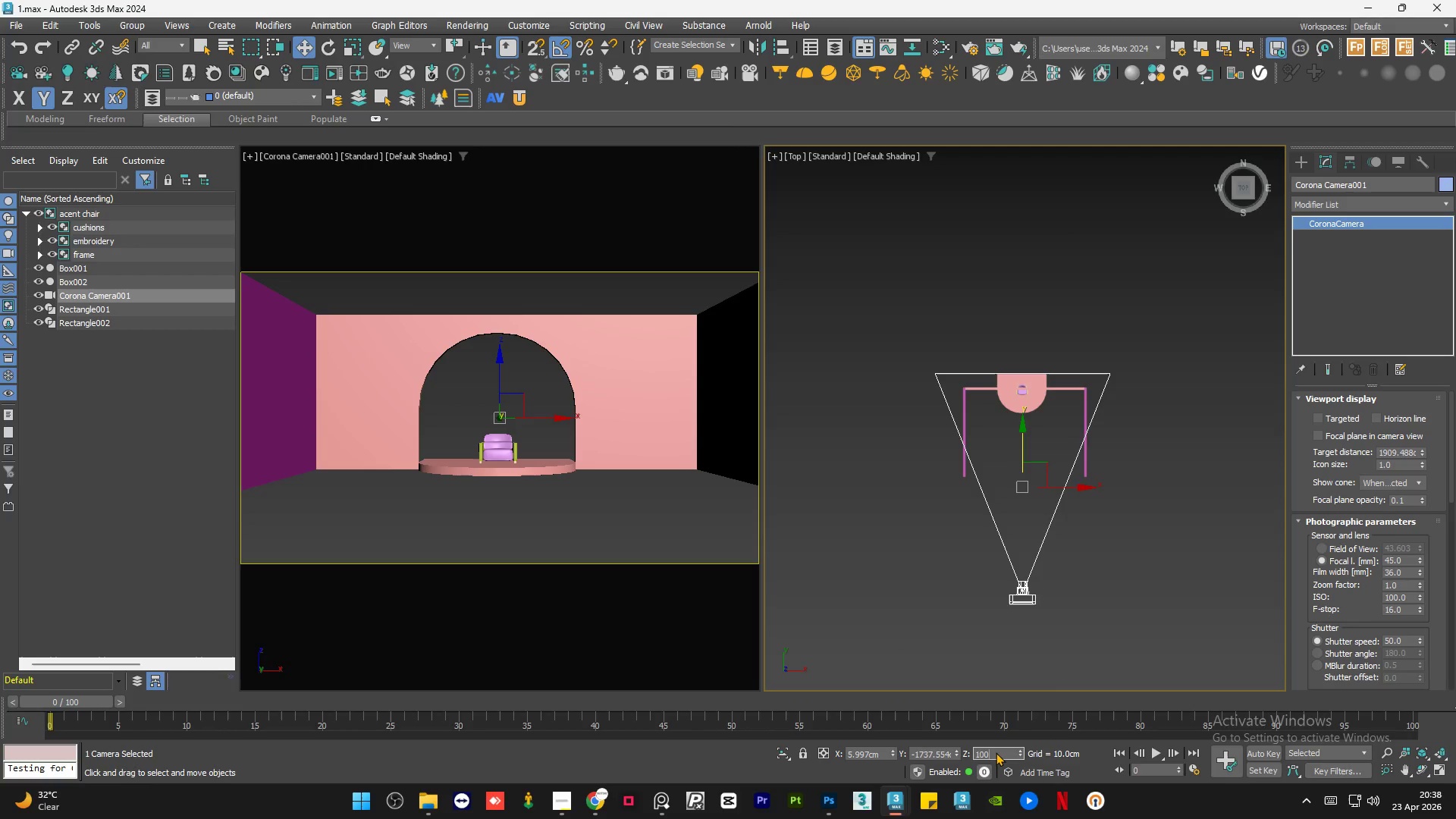 
key(Numpad0)
 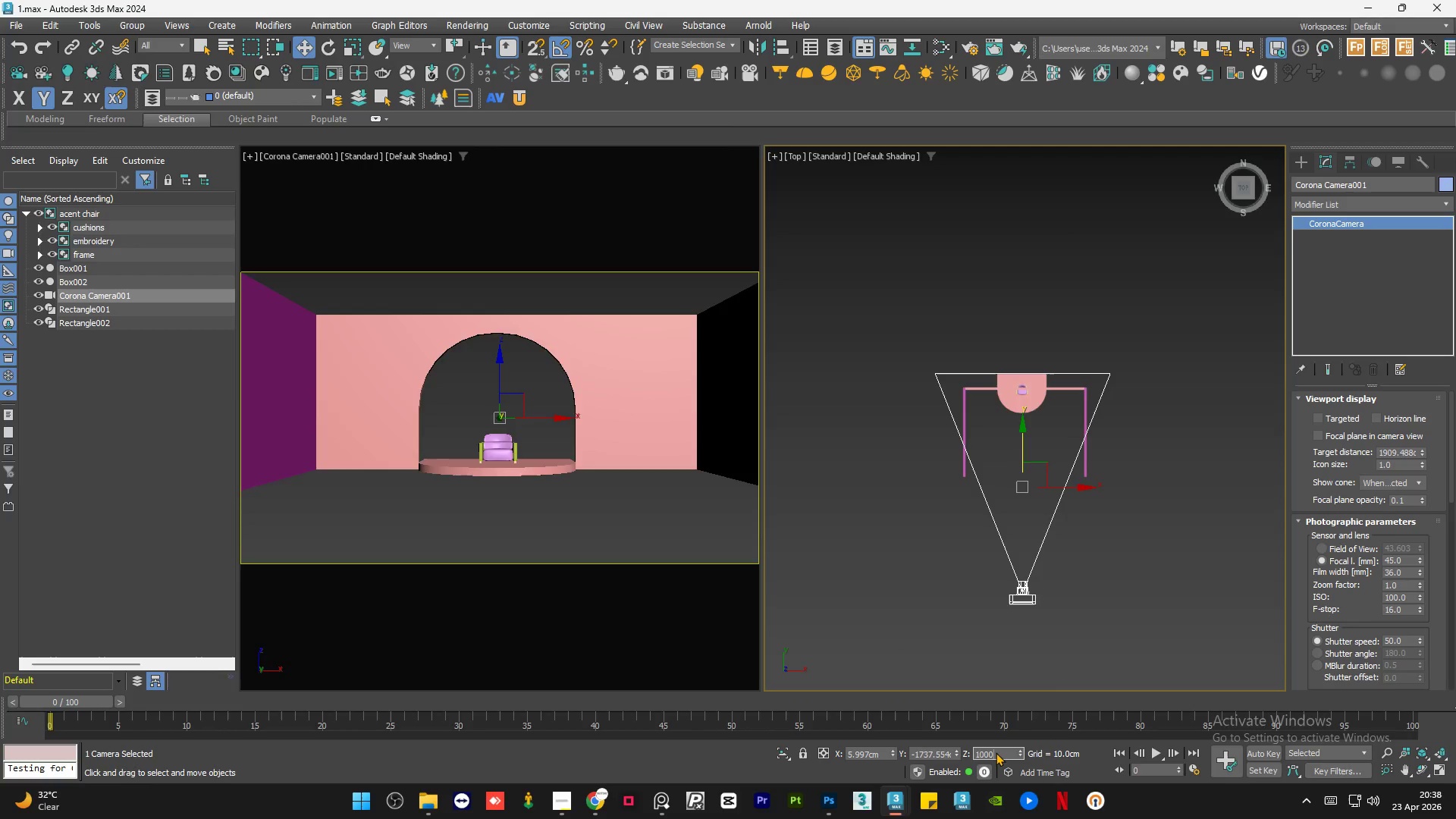 
key(NumpadEnter)
 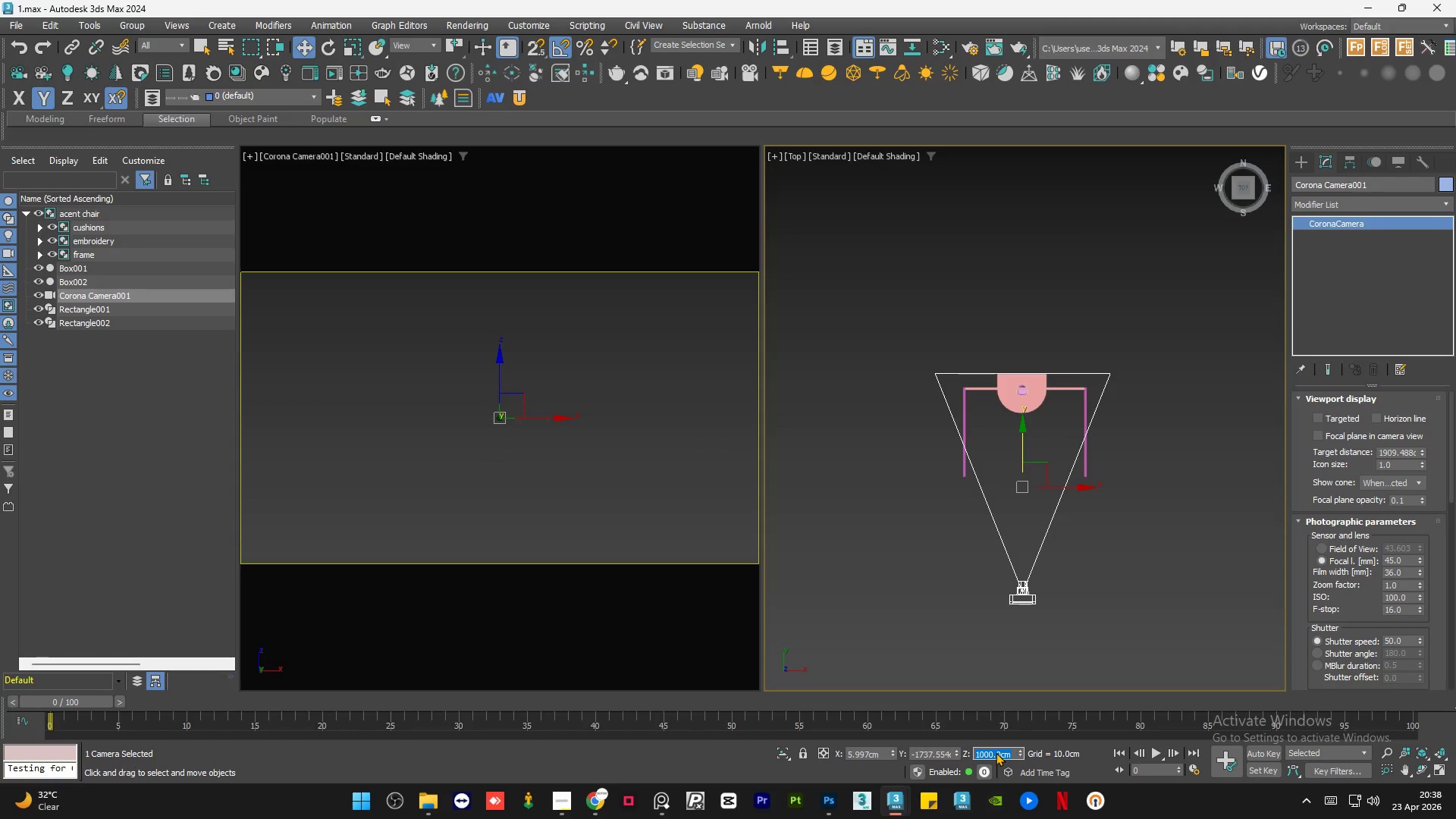 
key(Numpad1)
 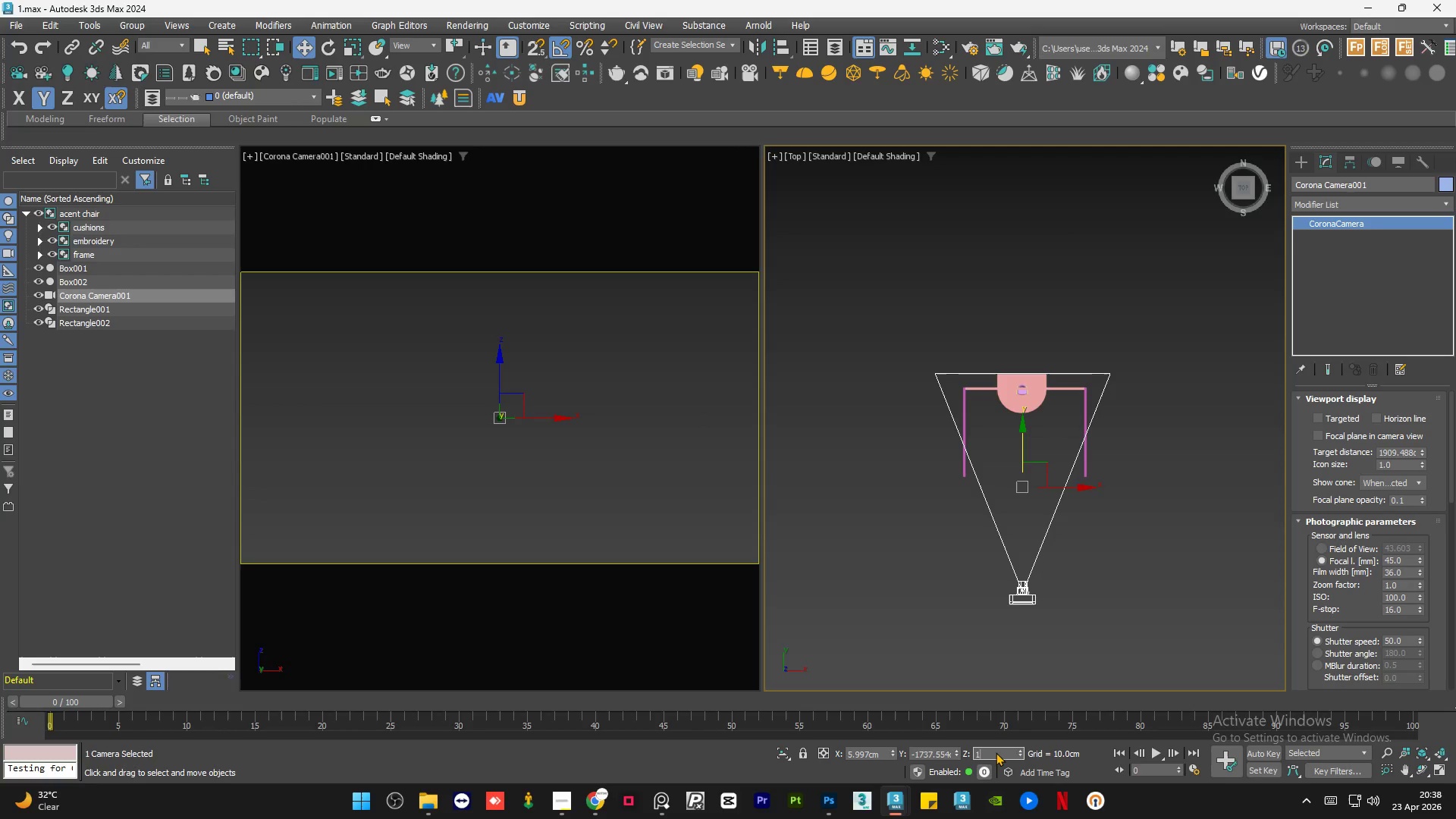 
key(Numpad0)
 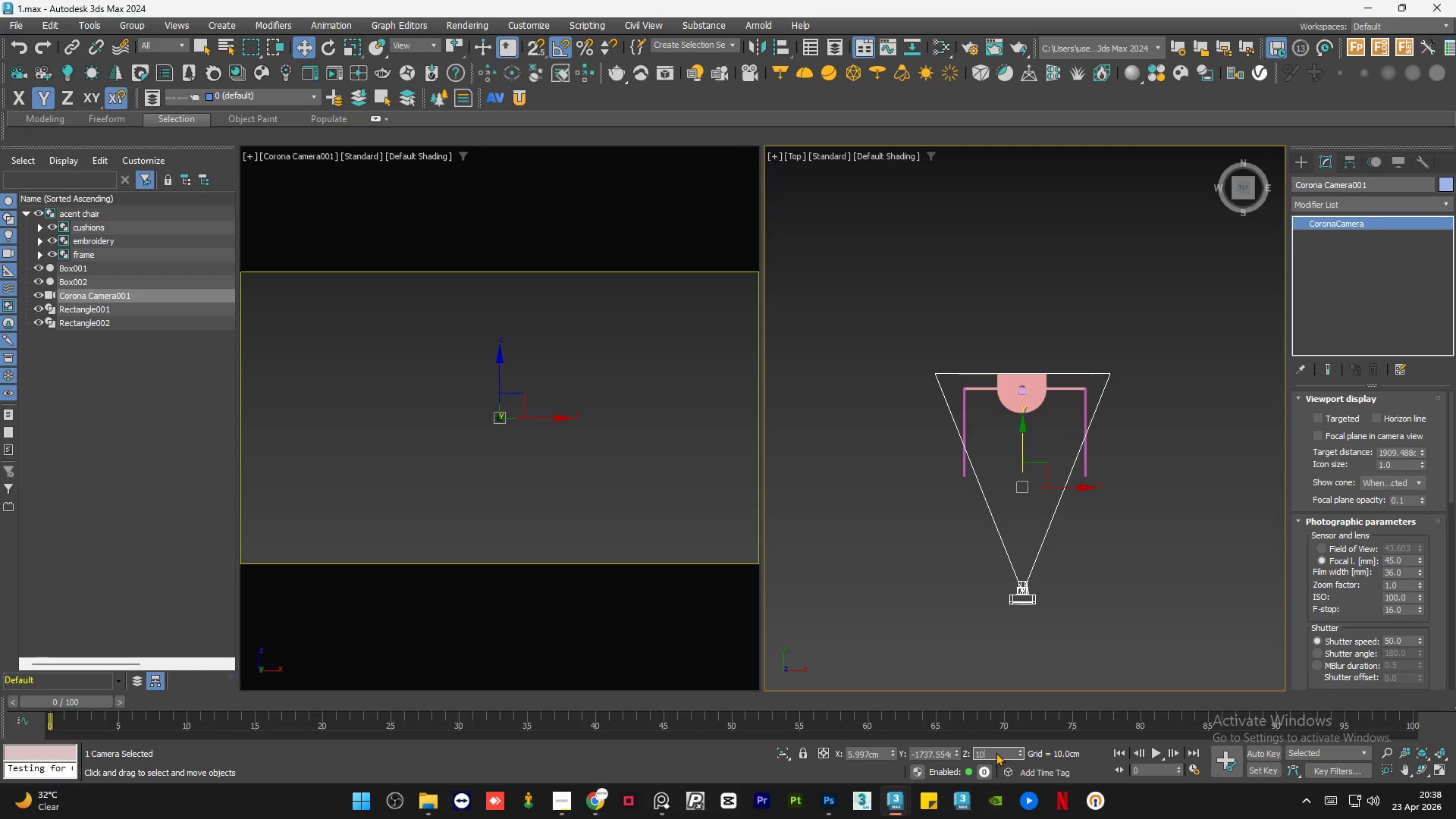 
key(Numpad0)
 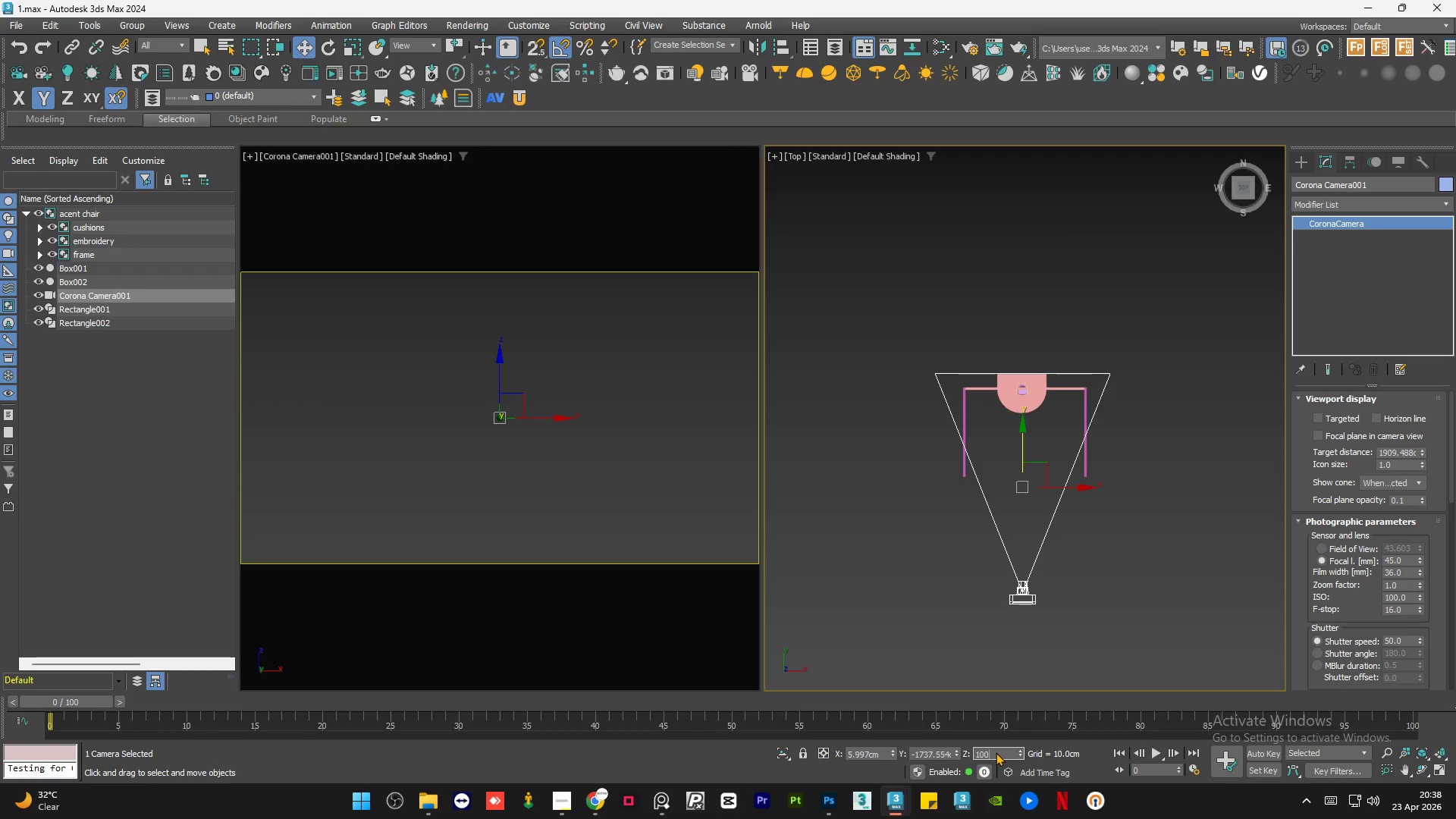 
key(NumpadEnter)
 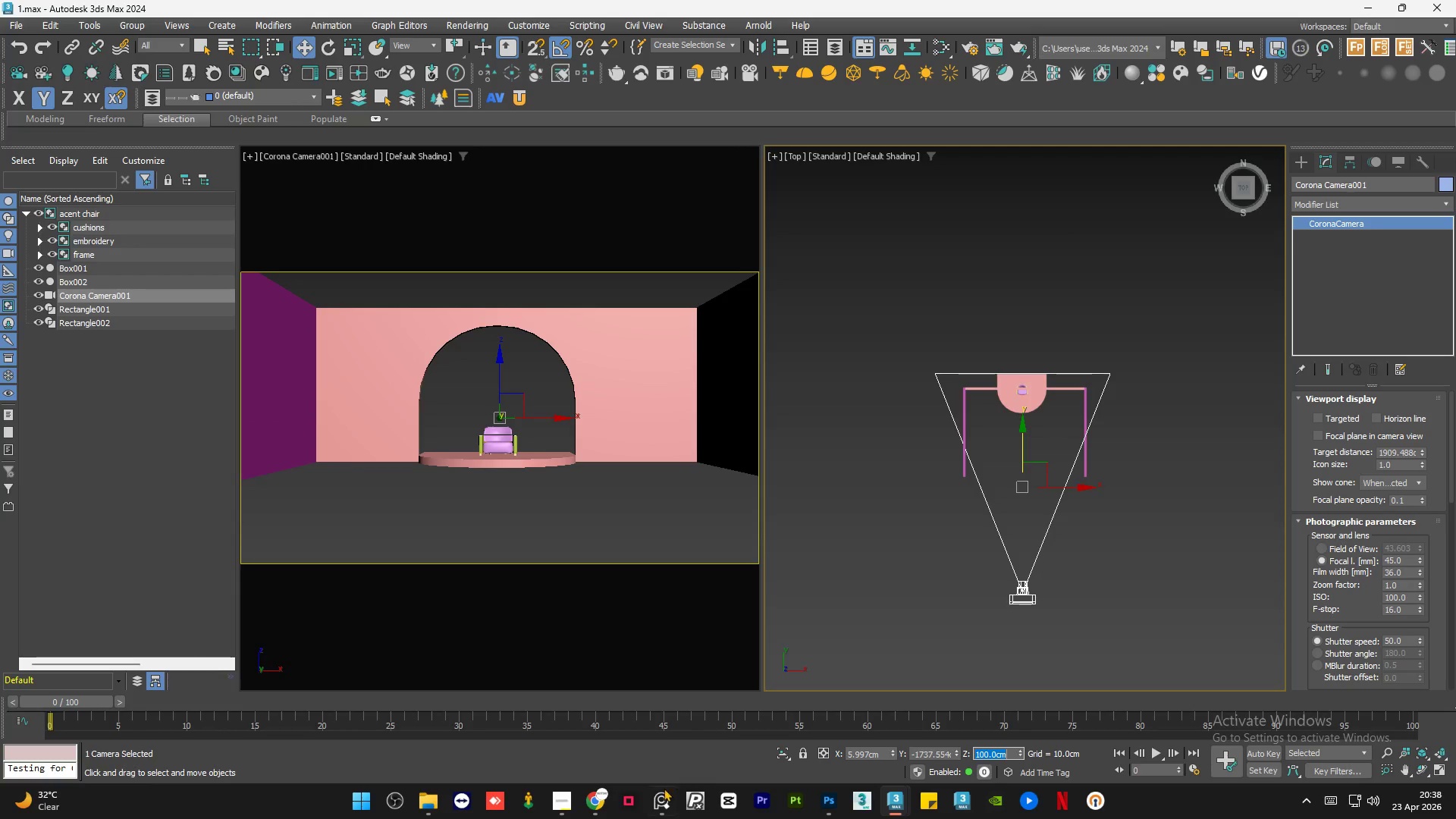 
left_click([655, 802])
 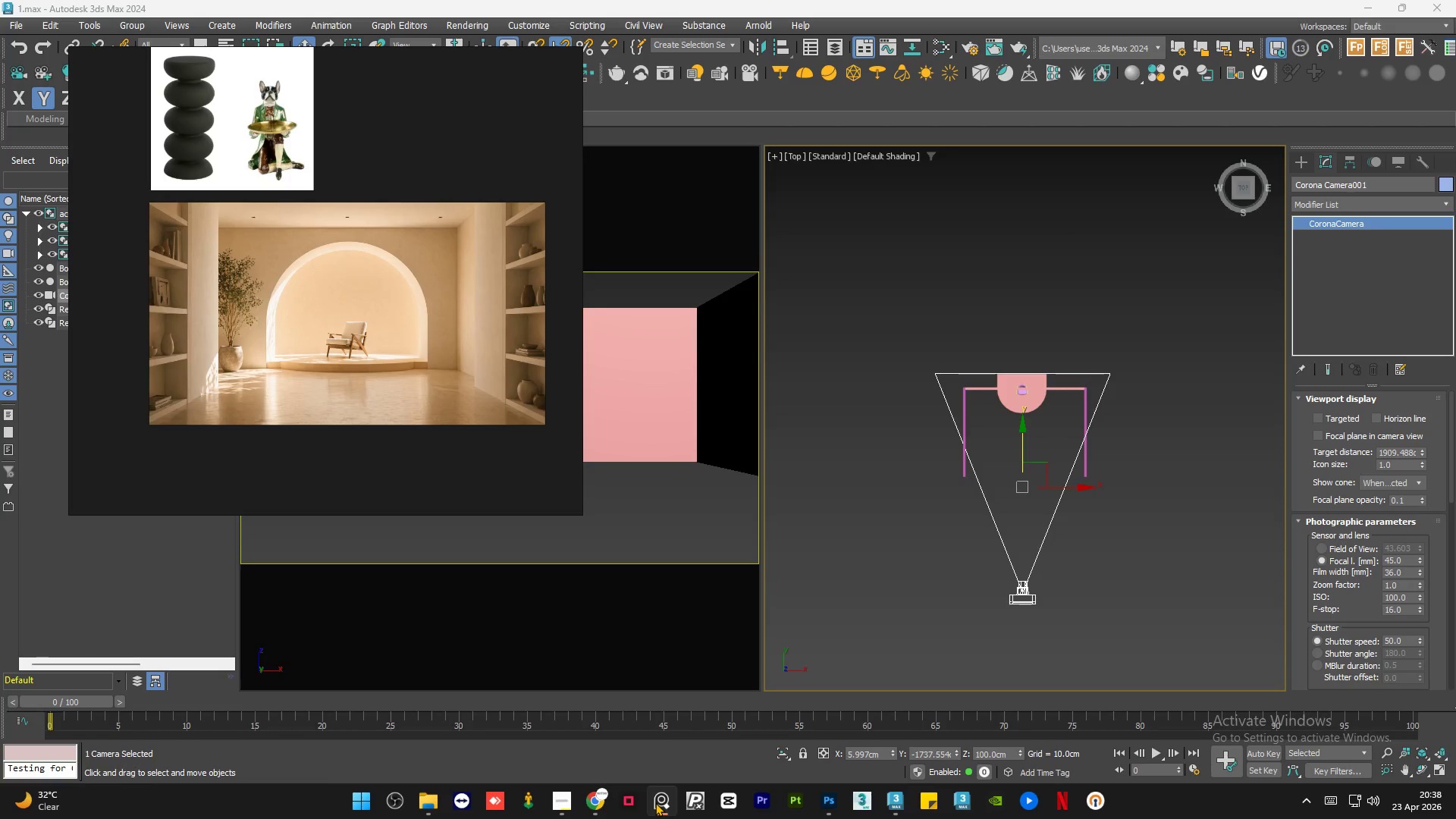 
left_click([655, 802])
 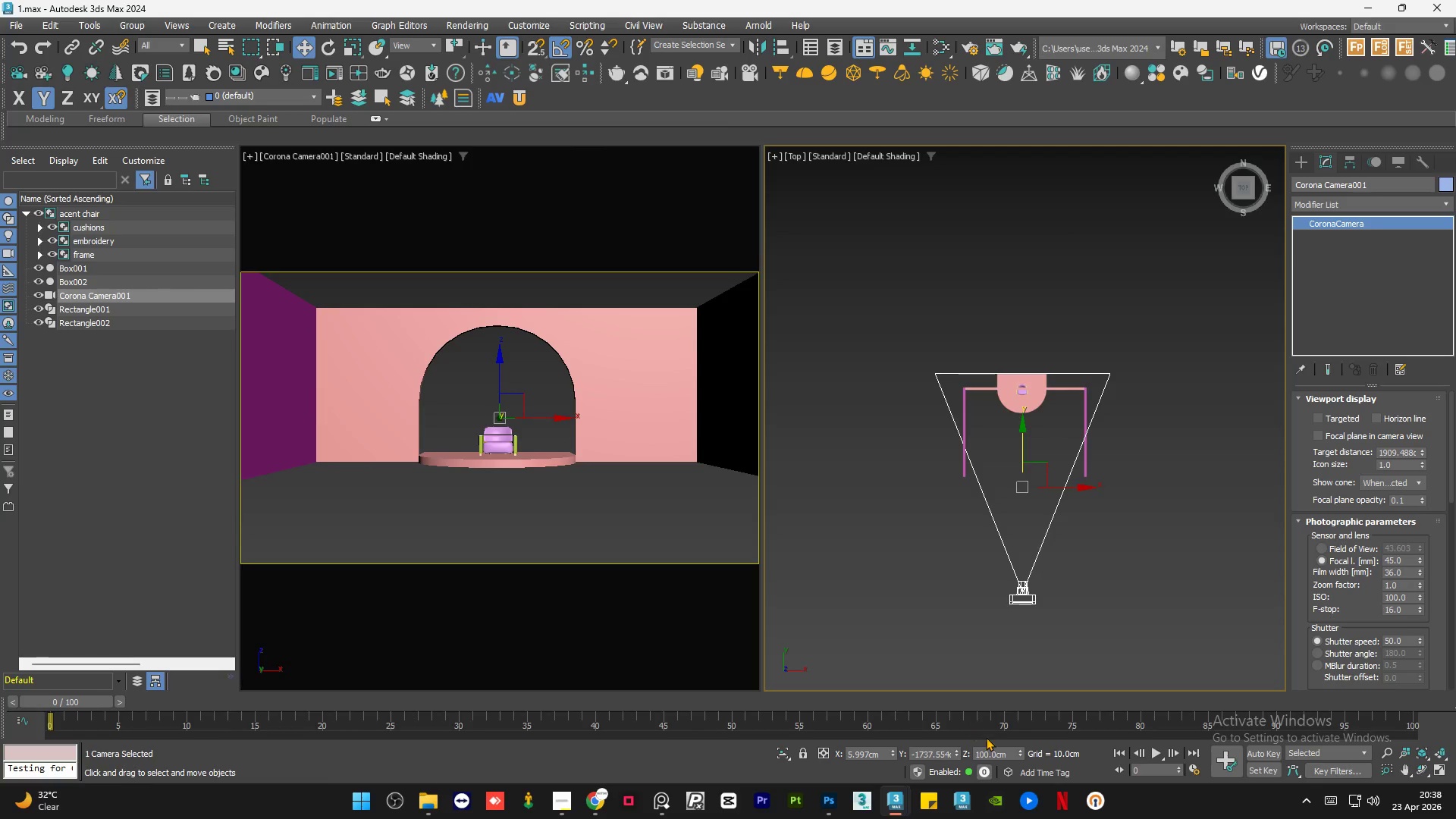 
double_click([994, 752])
 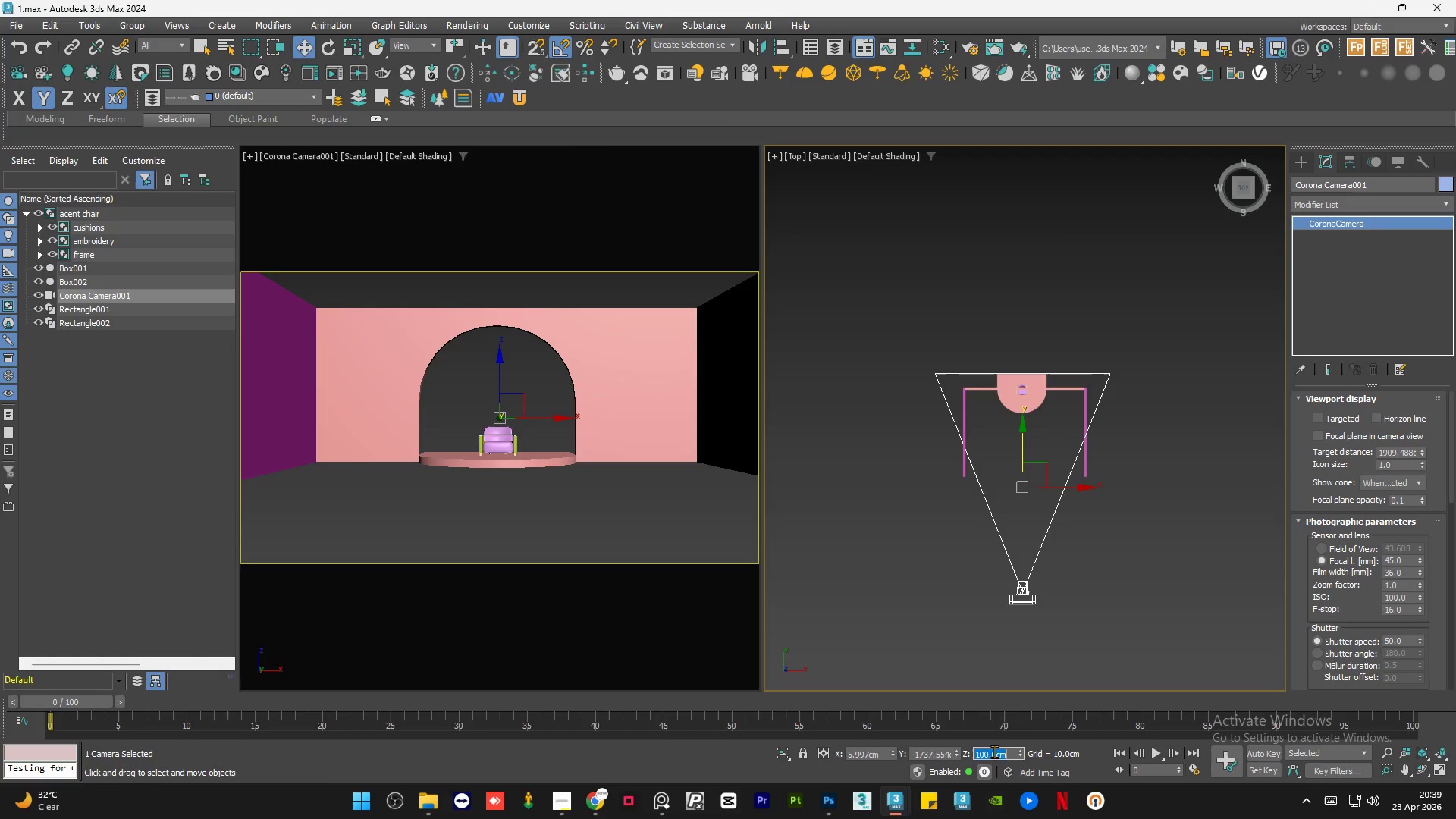 
key(Numpad8)
 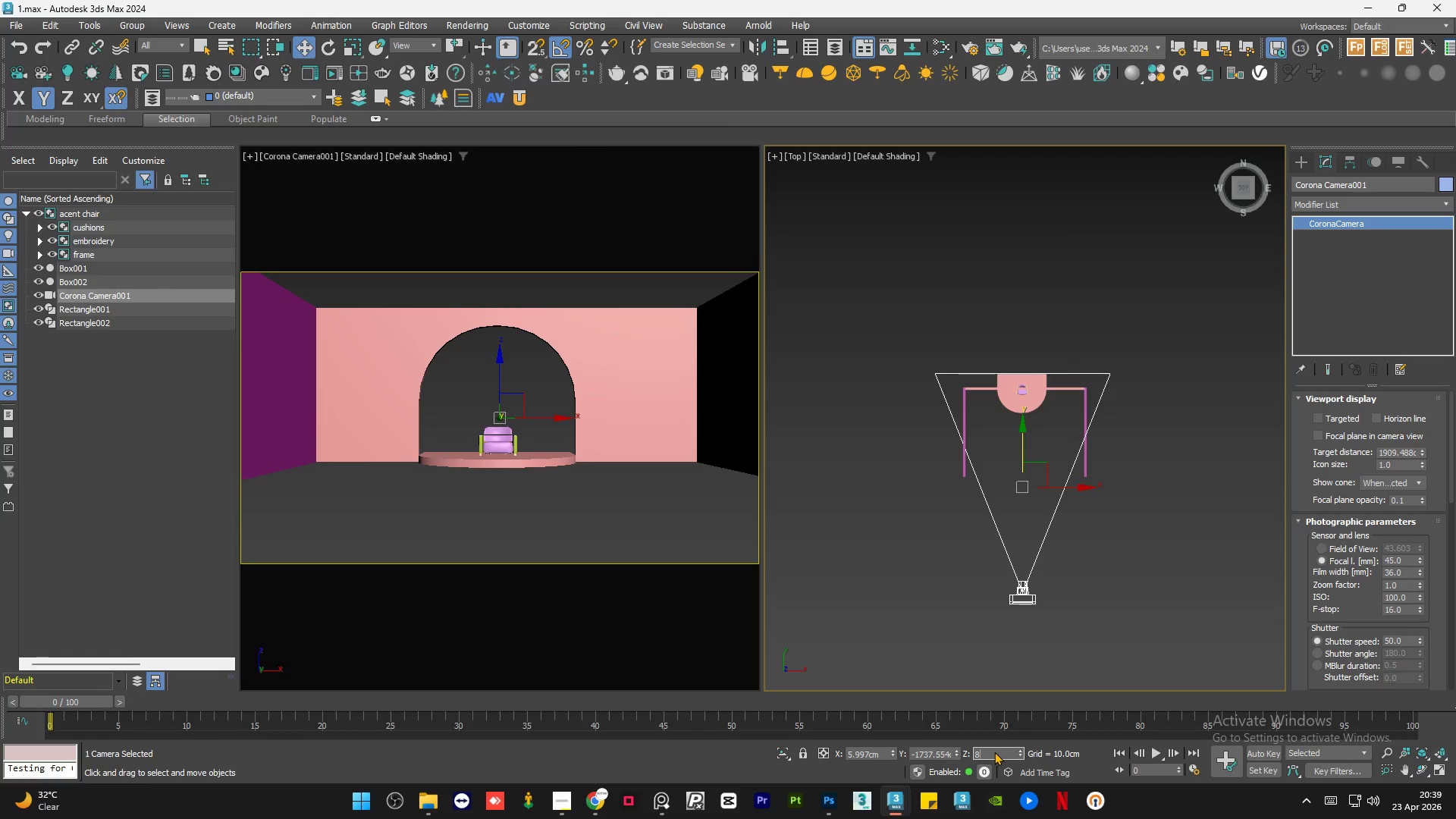 
key(Numpad0)
 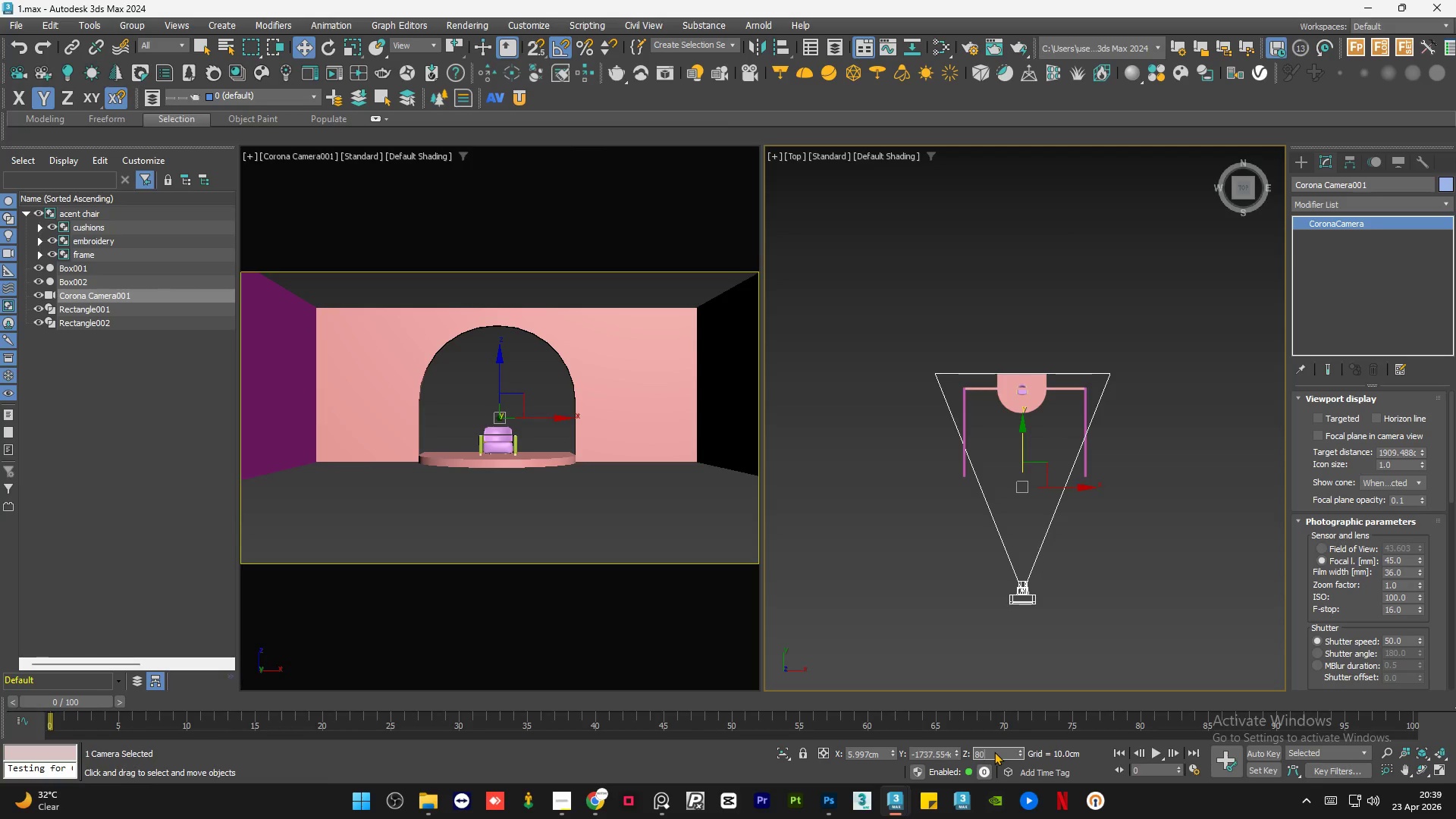 
key(NumpadEnter)
 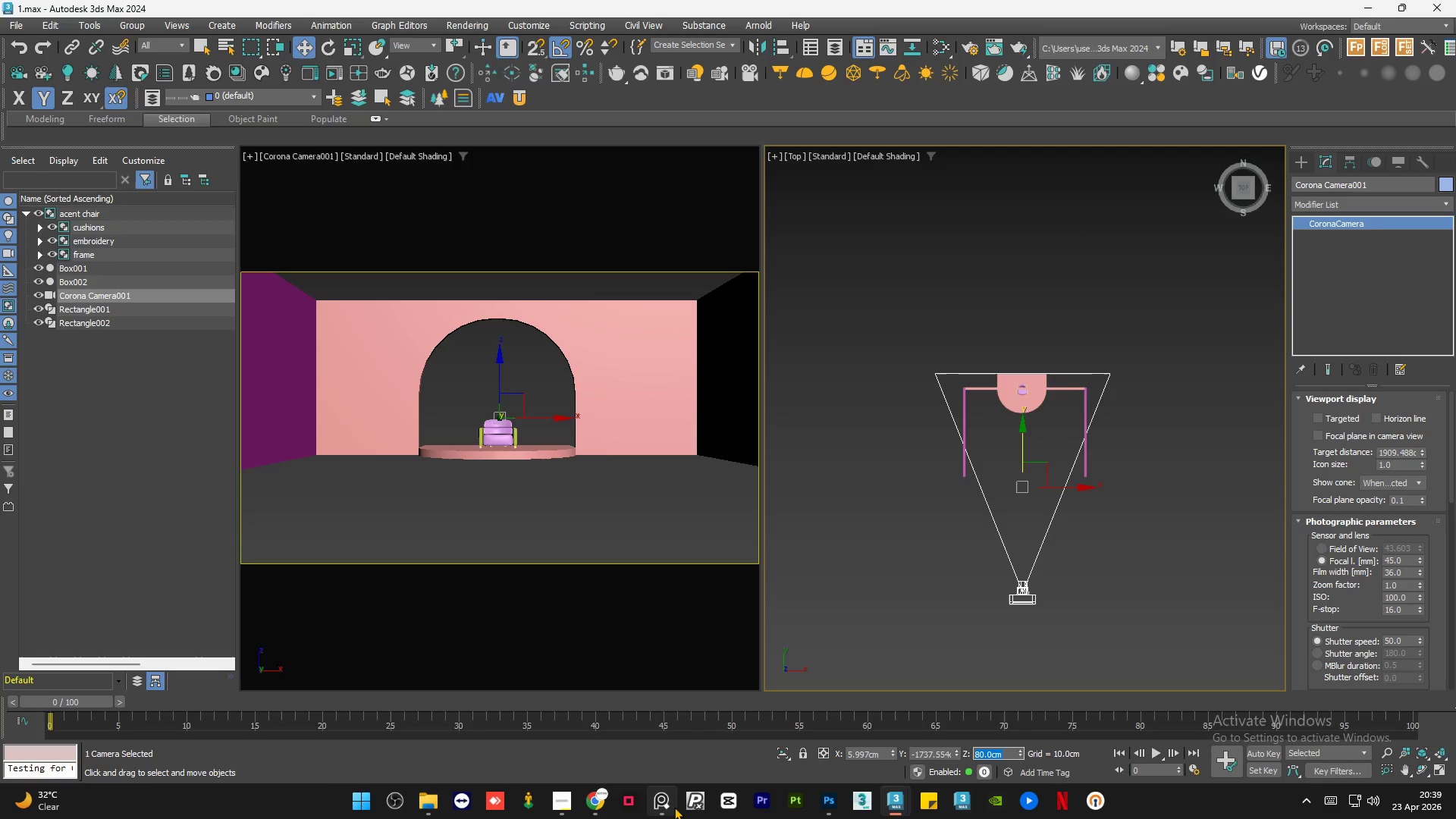 
left_click([672, 807])
 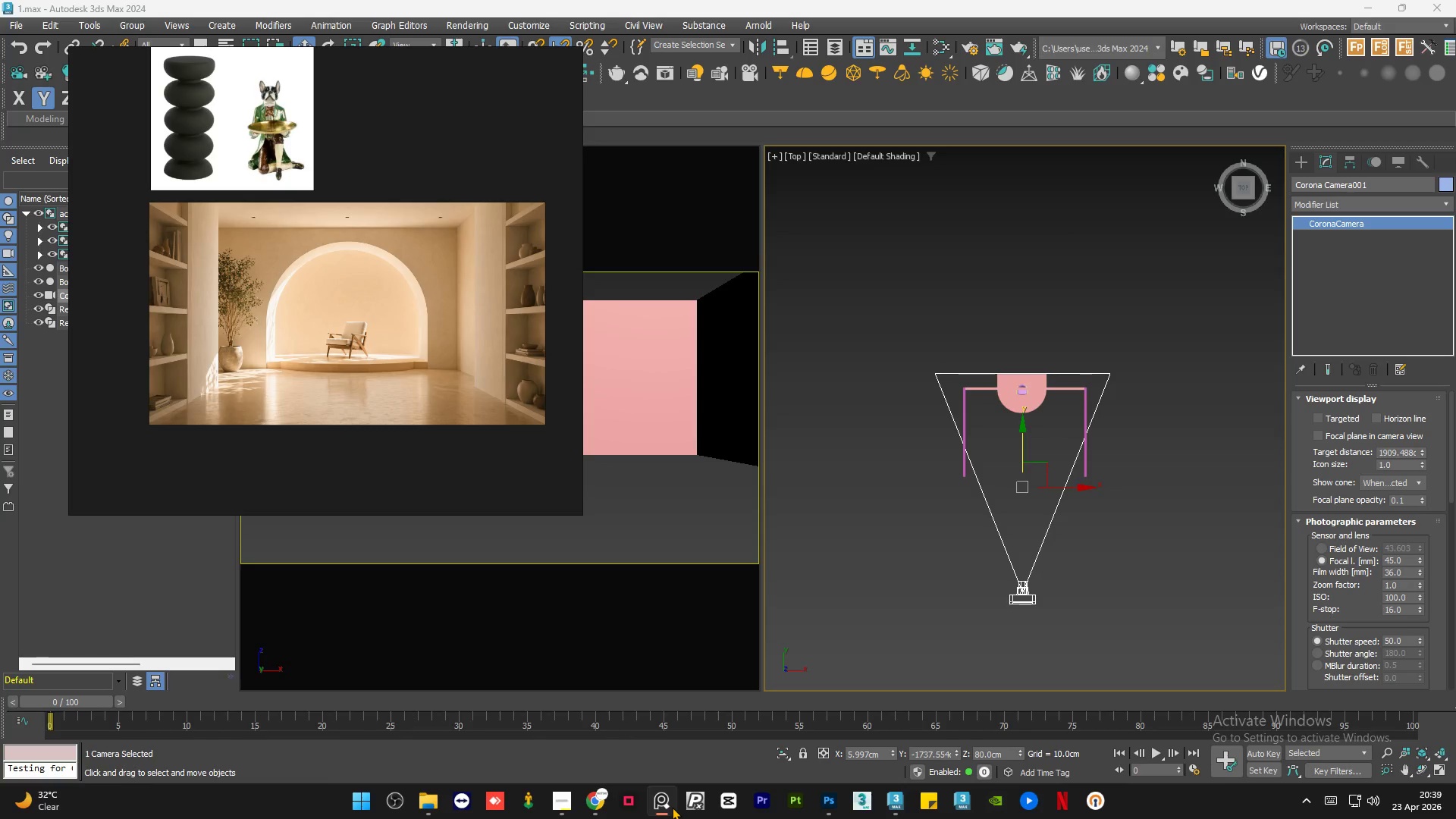 
left_click([672, 807])
 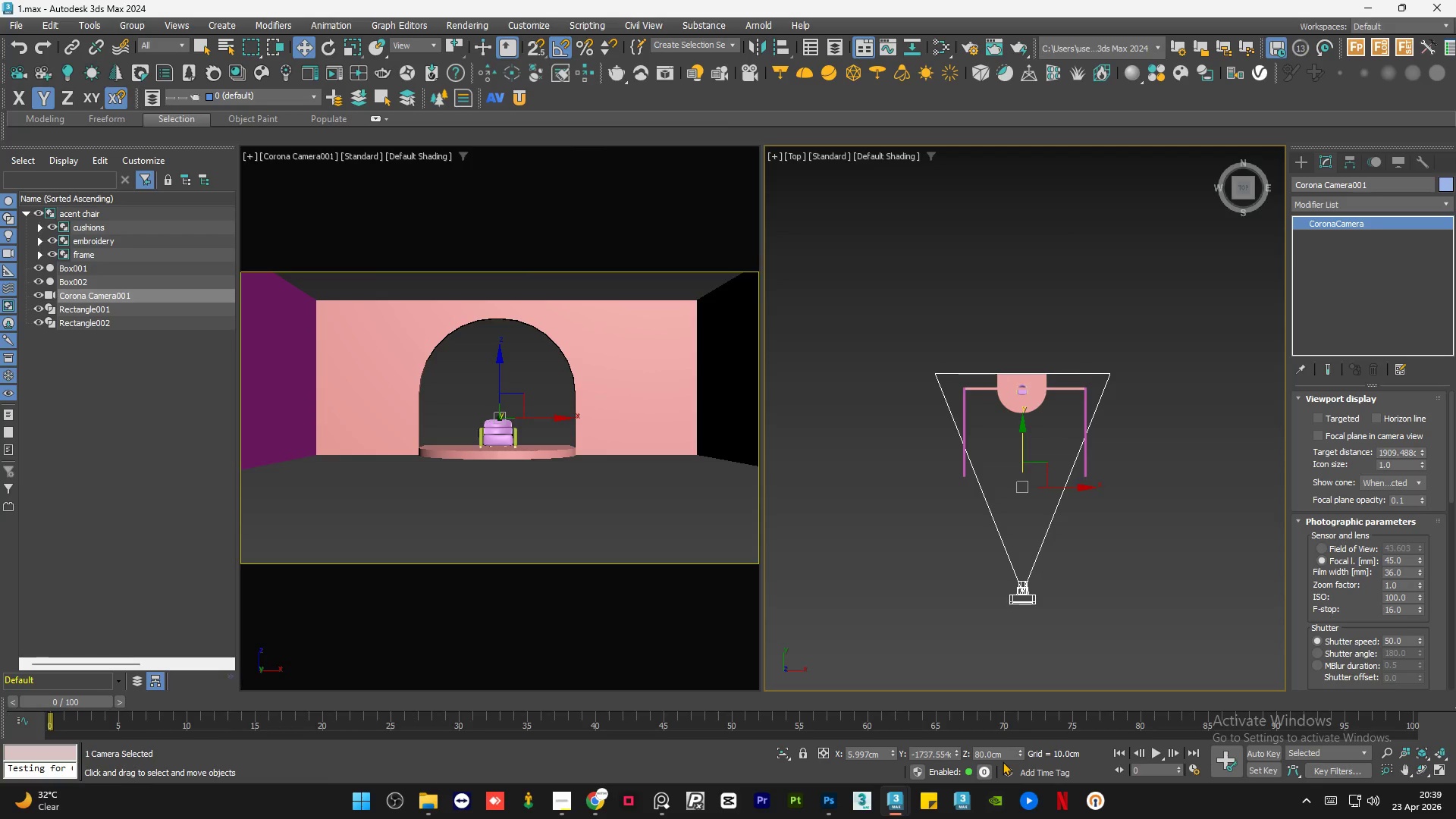 
double_click([1001, 753])
 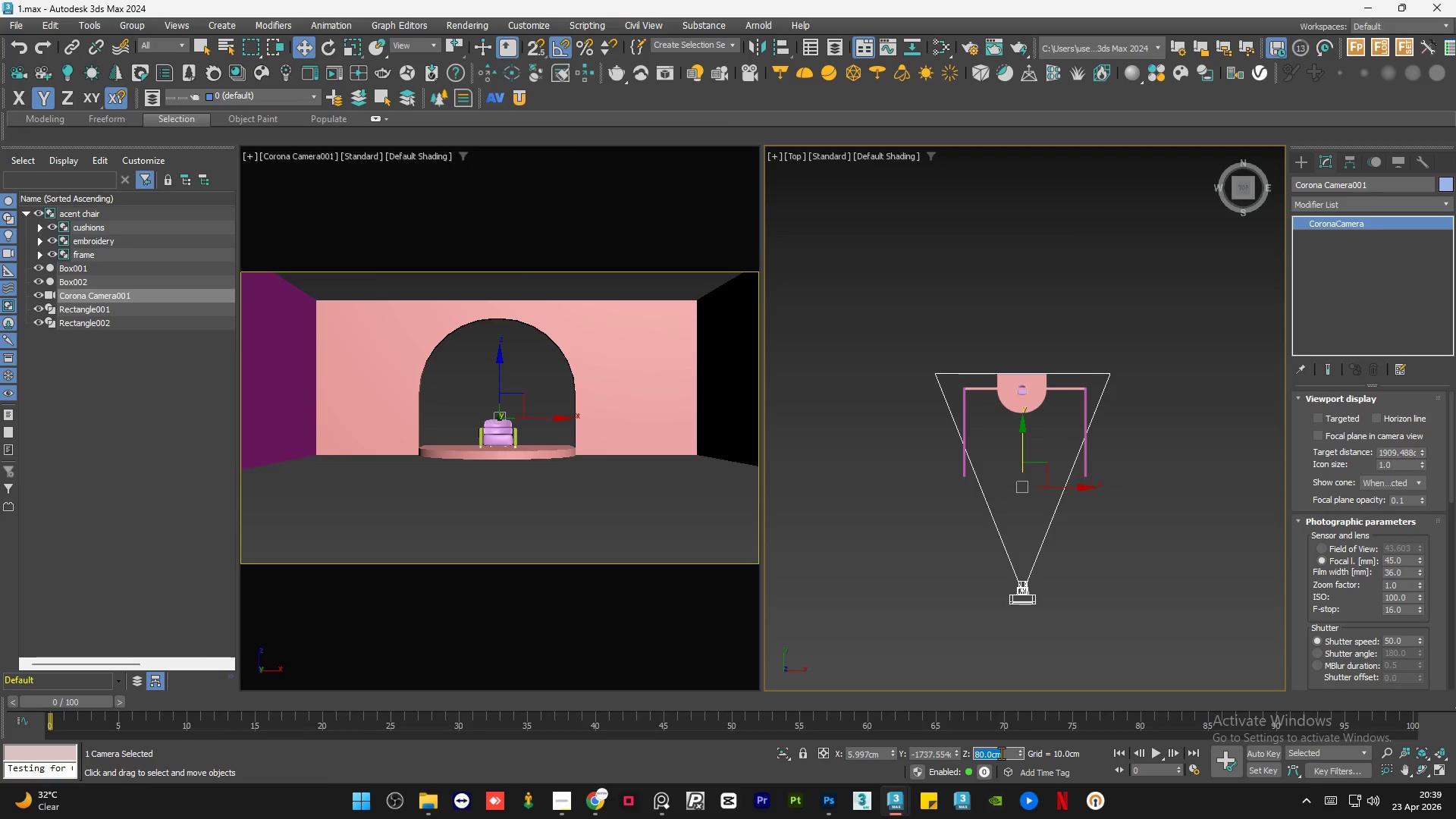 
key(Numpad1)
 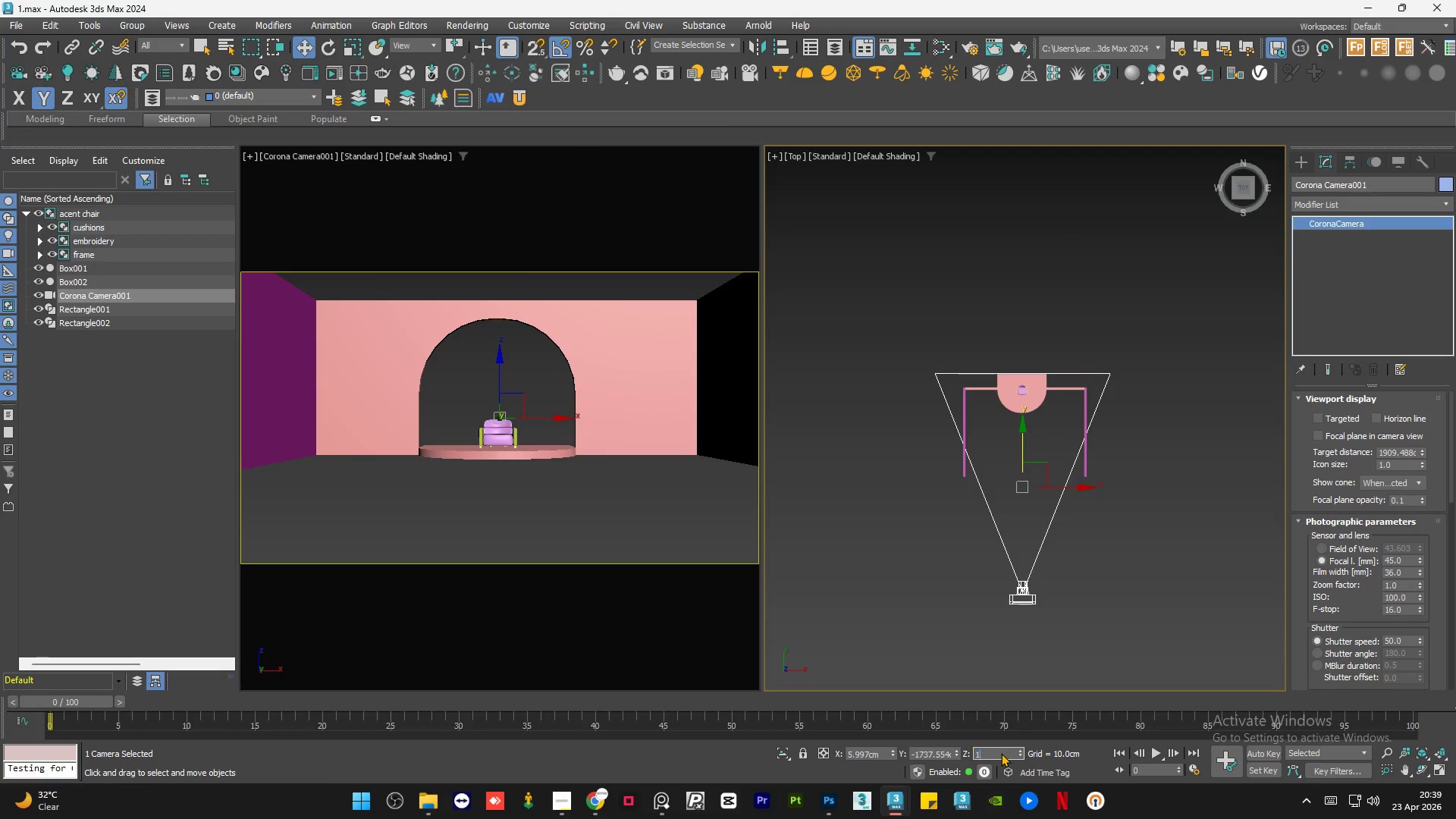 
key(Numpad0)
 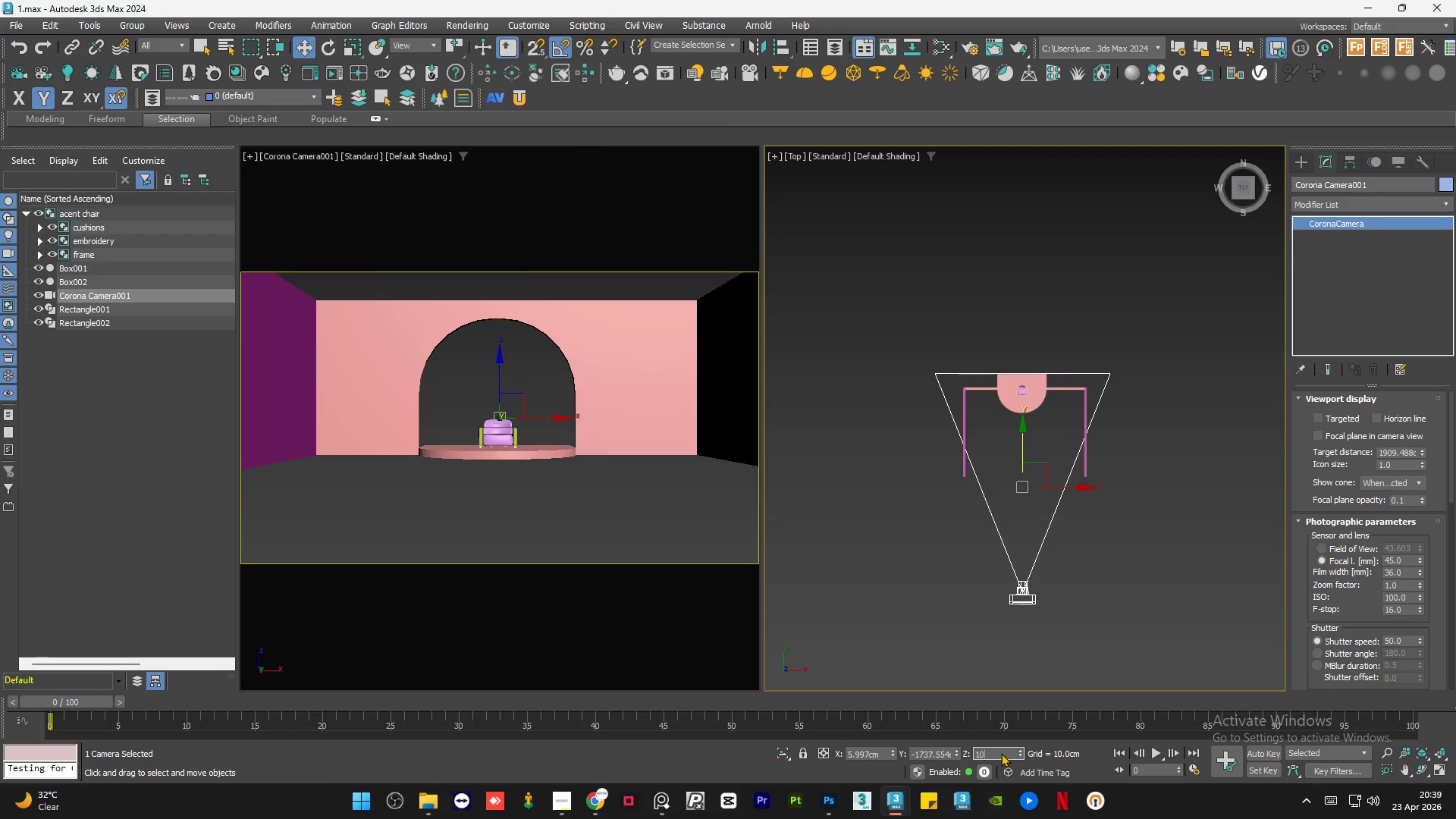 
key(Numpad0)
 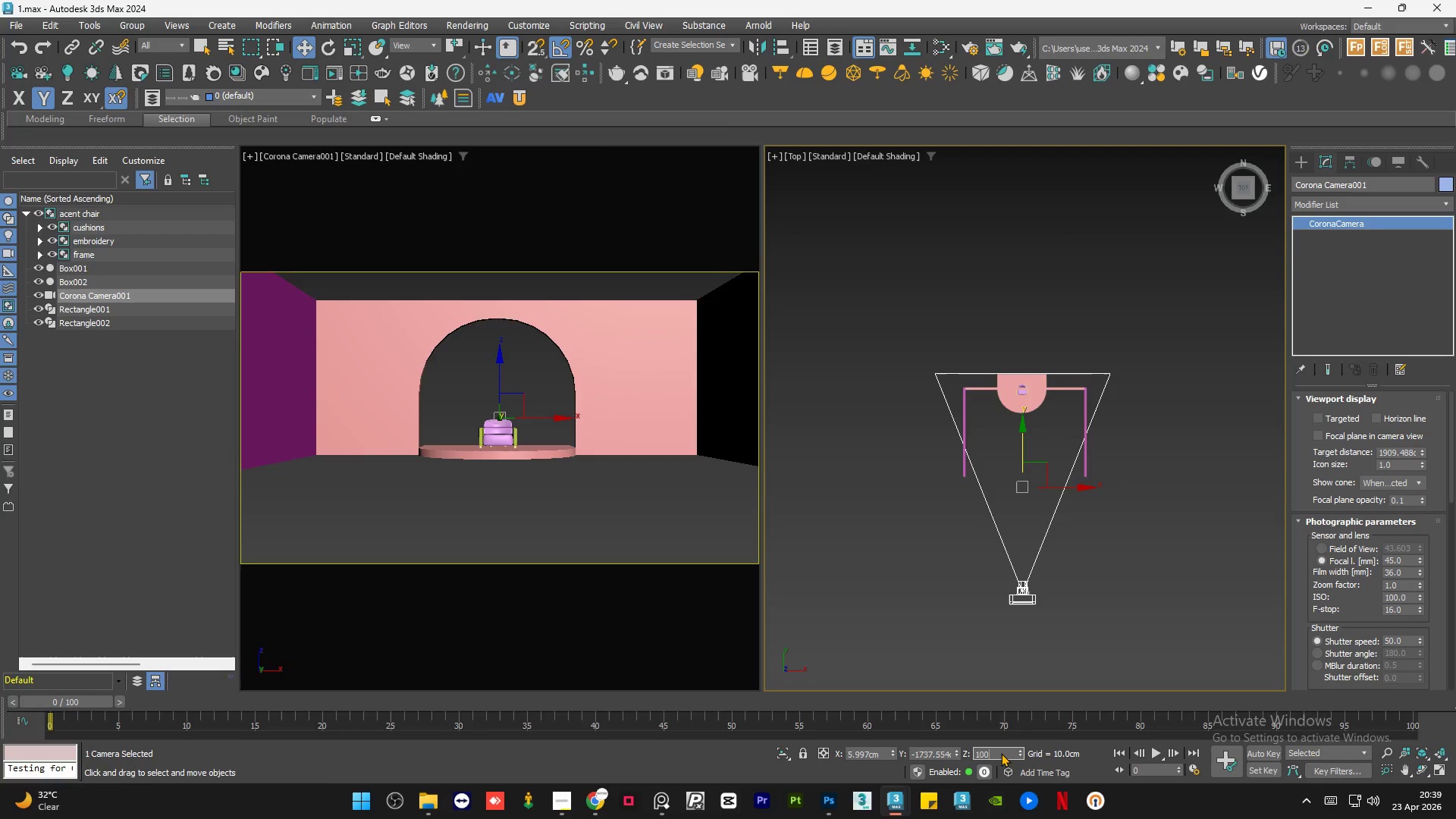 
key(NumpadEnter)
 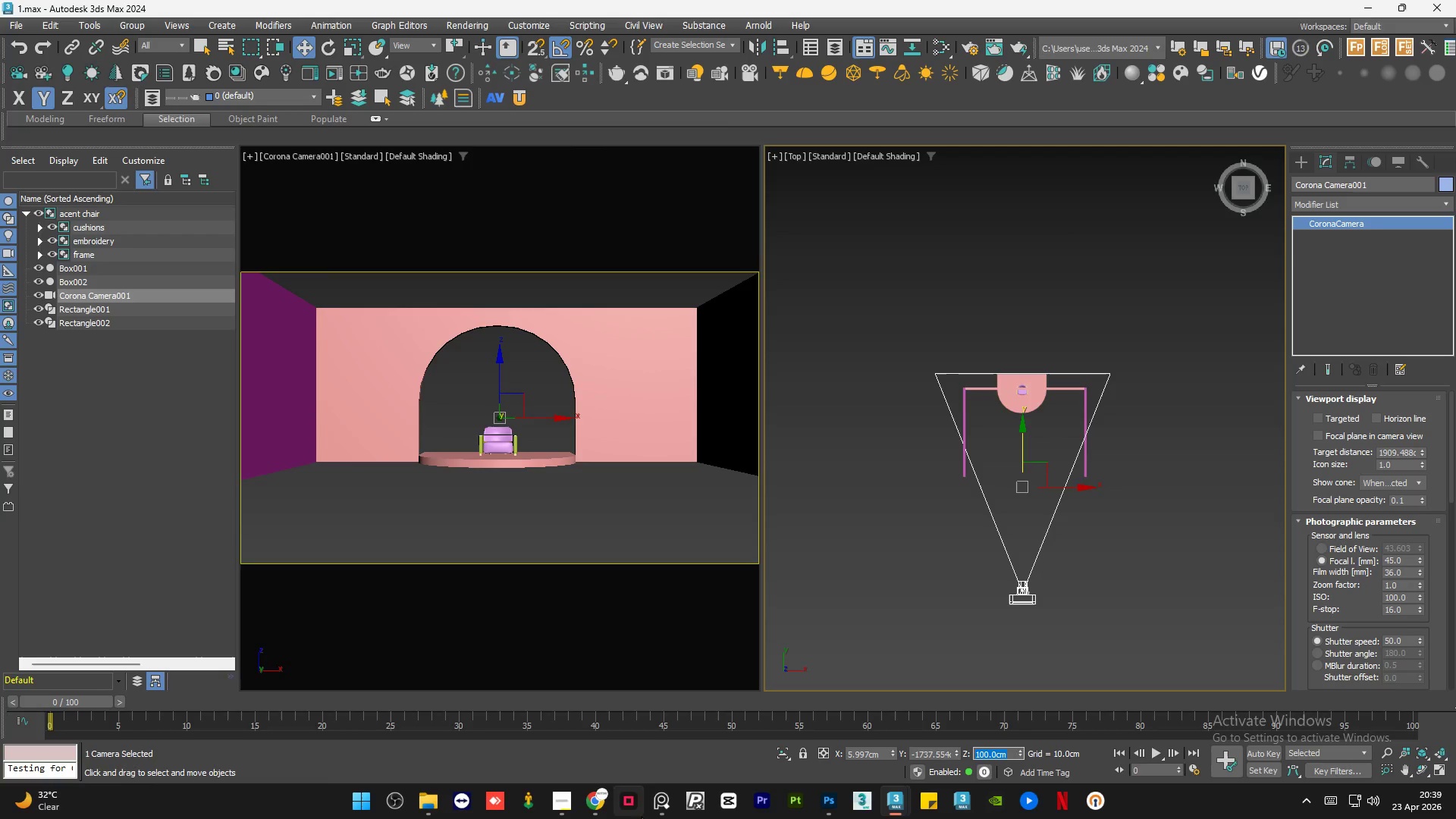 
left_click([655, 814])
 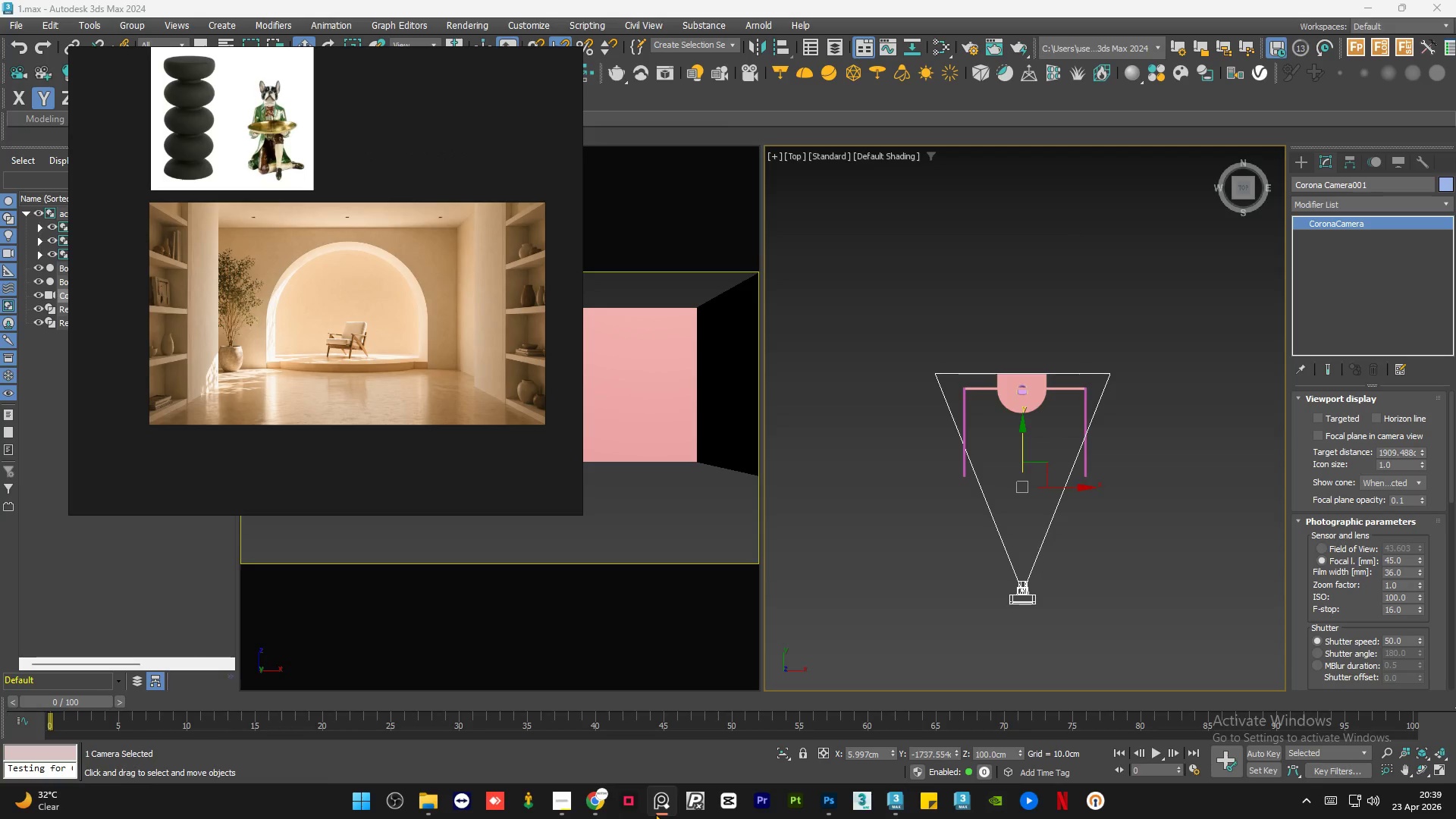 
left_click([655, 814])
 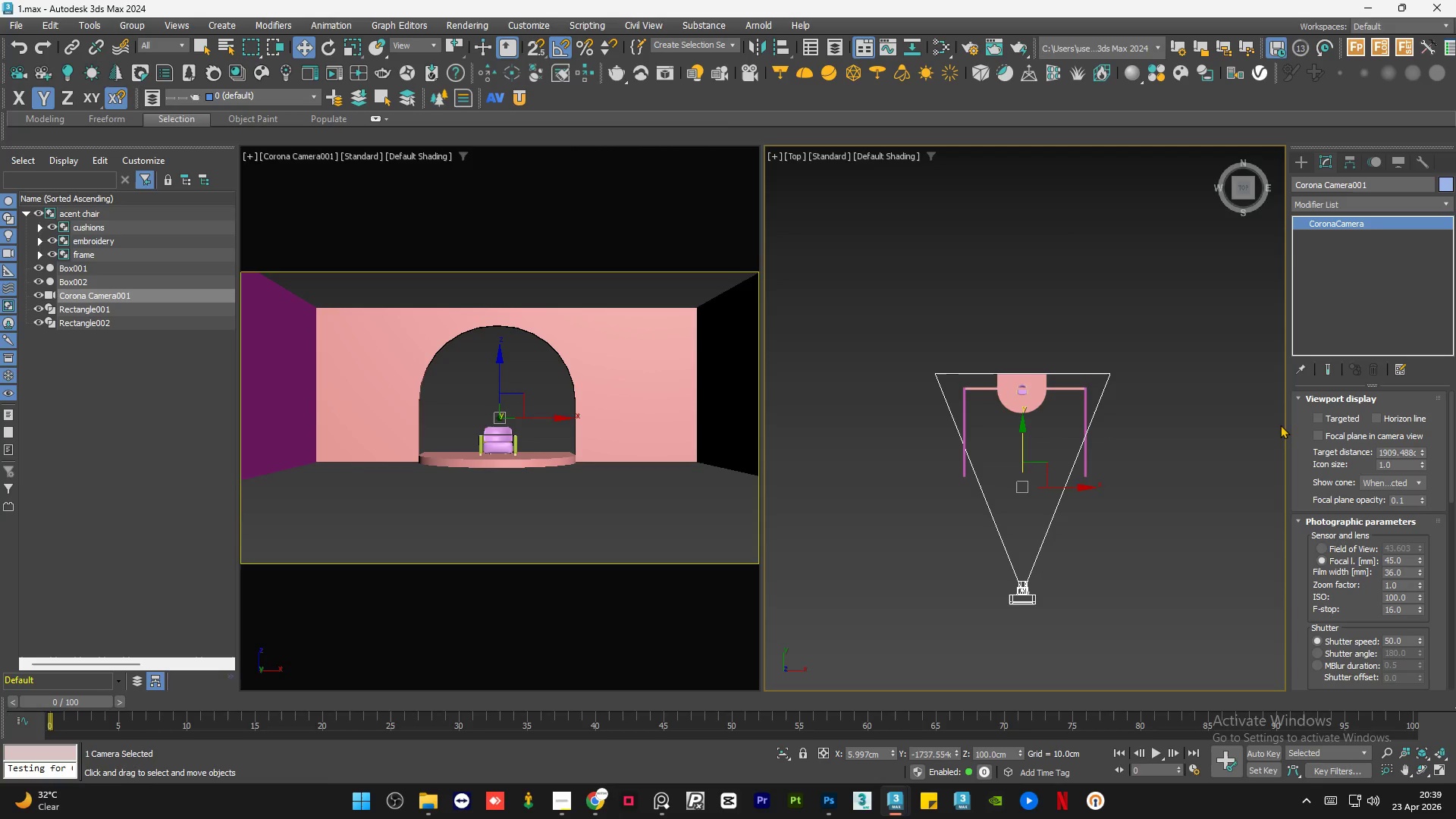 
left_click([1319, 421])
 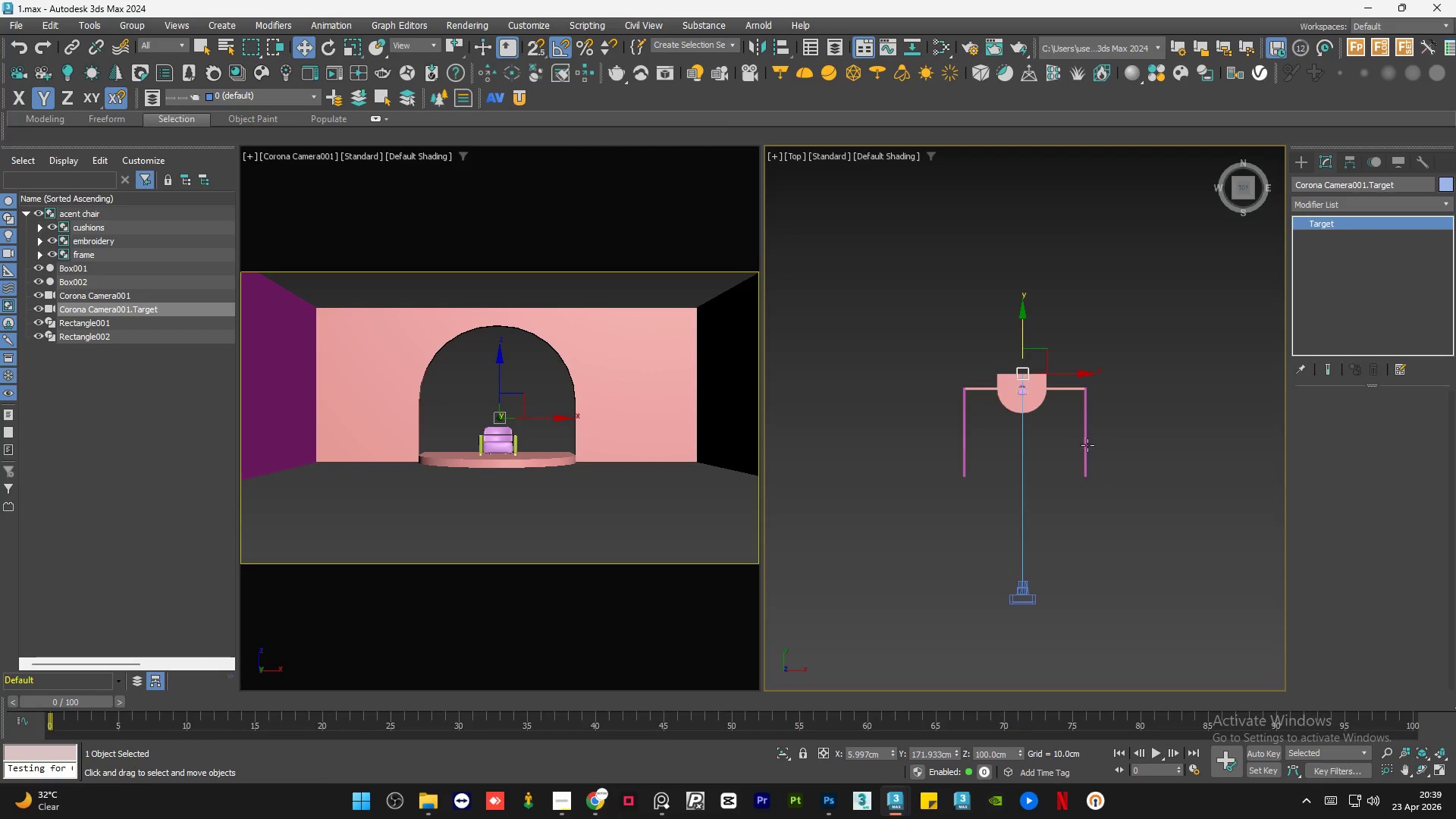 
hold_key(key=AltLeft, duration=1.06)
 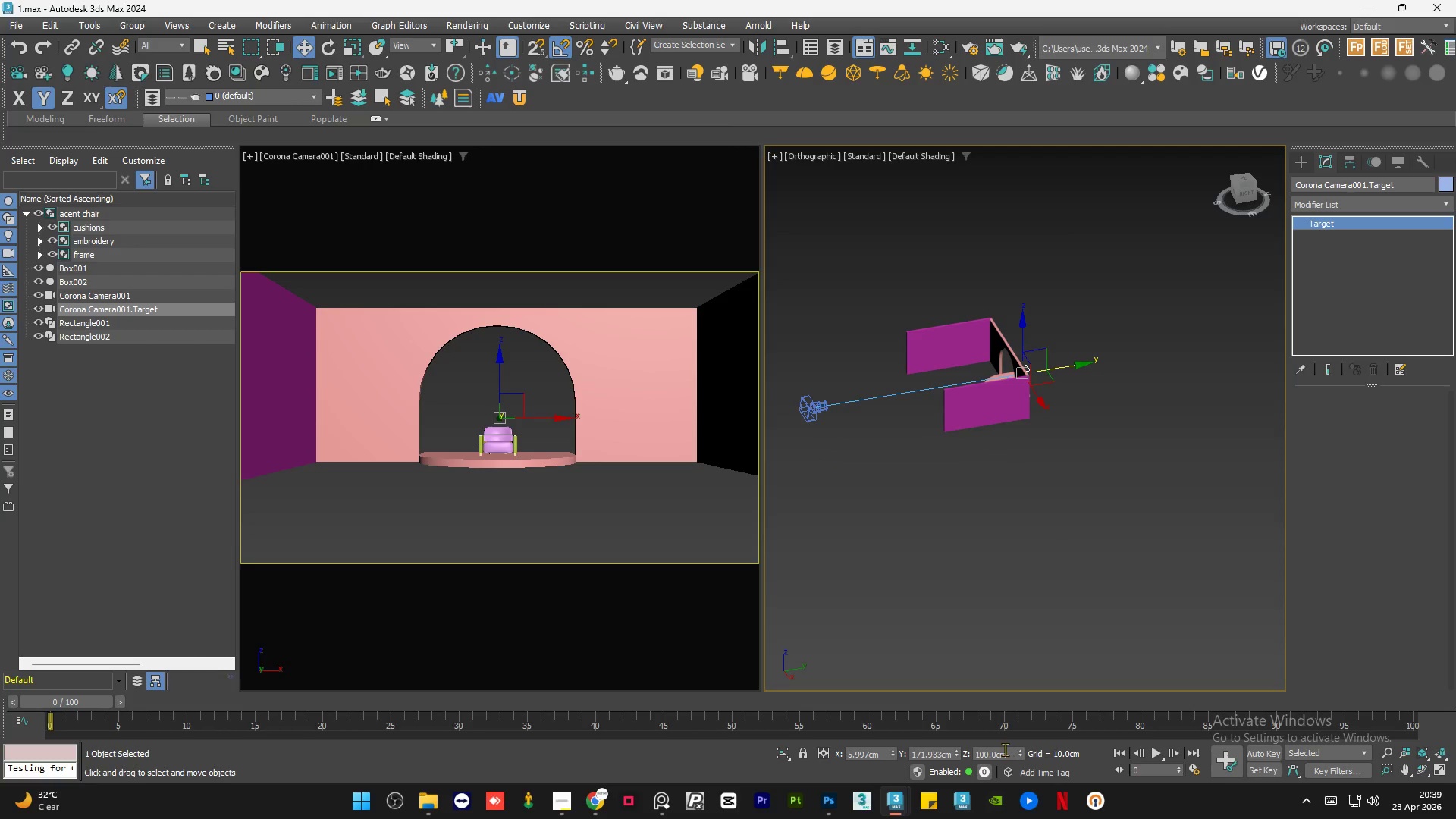 
double_click([1004, 753])
 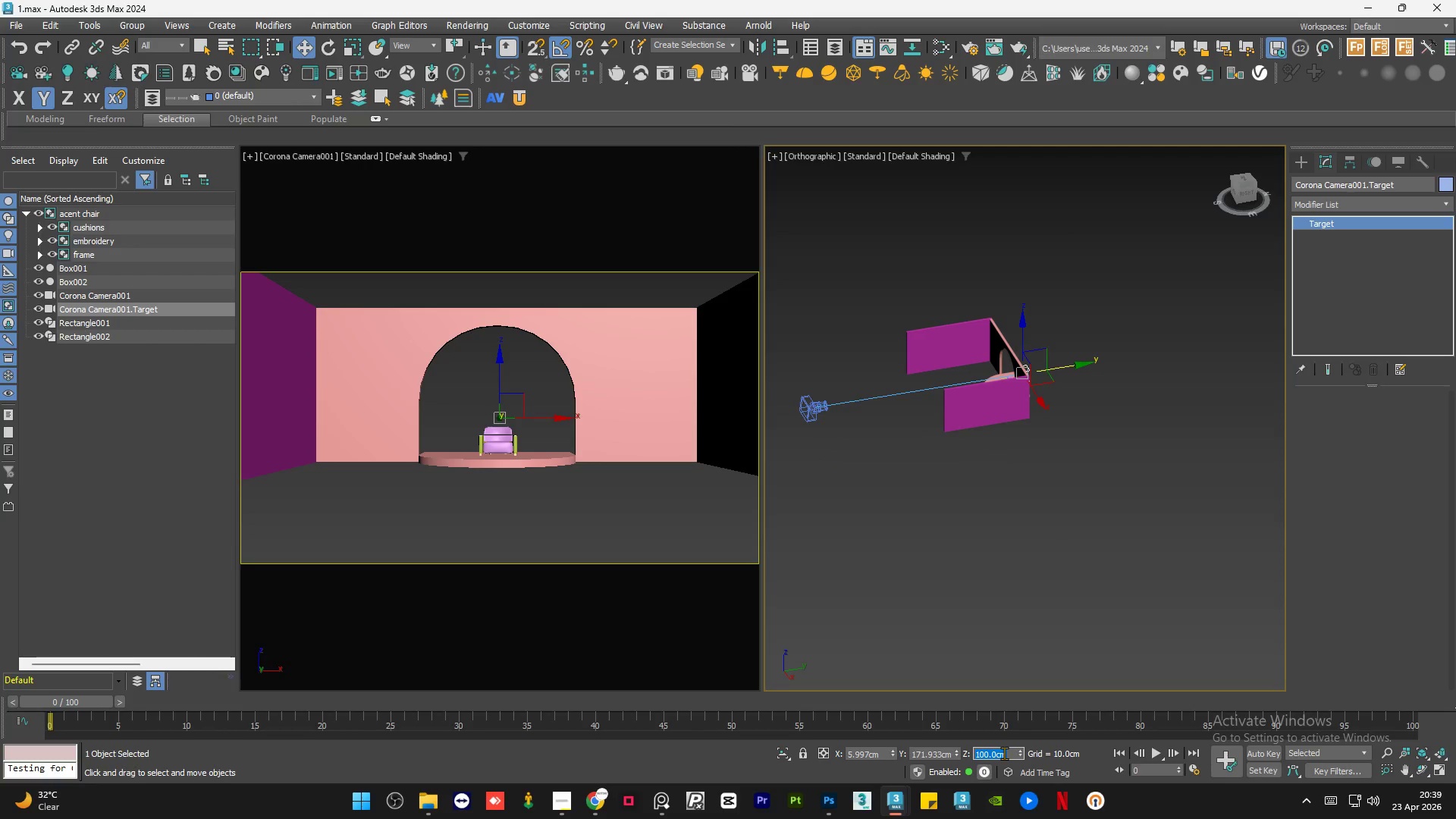 
key(Numpad9)
 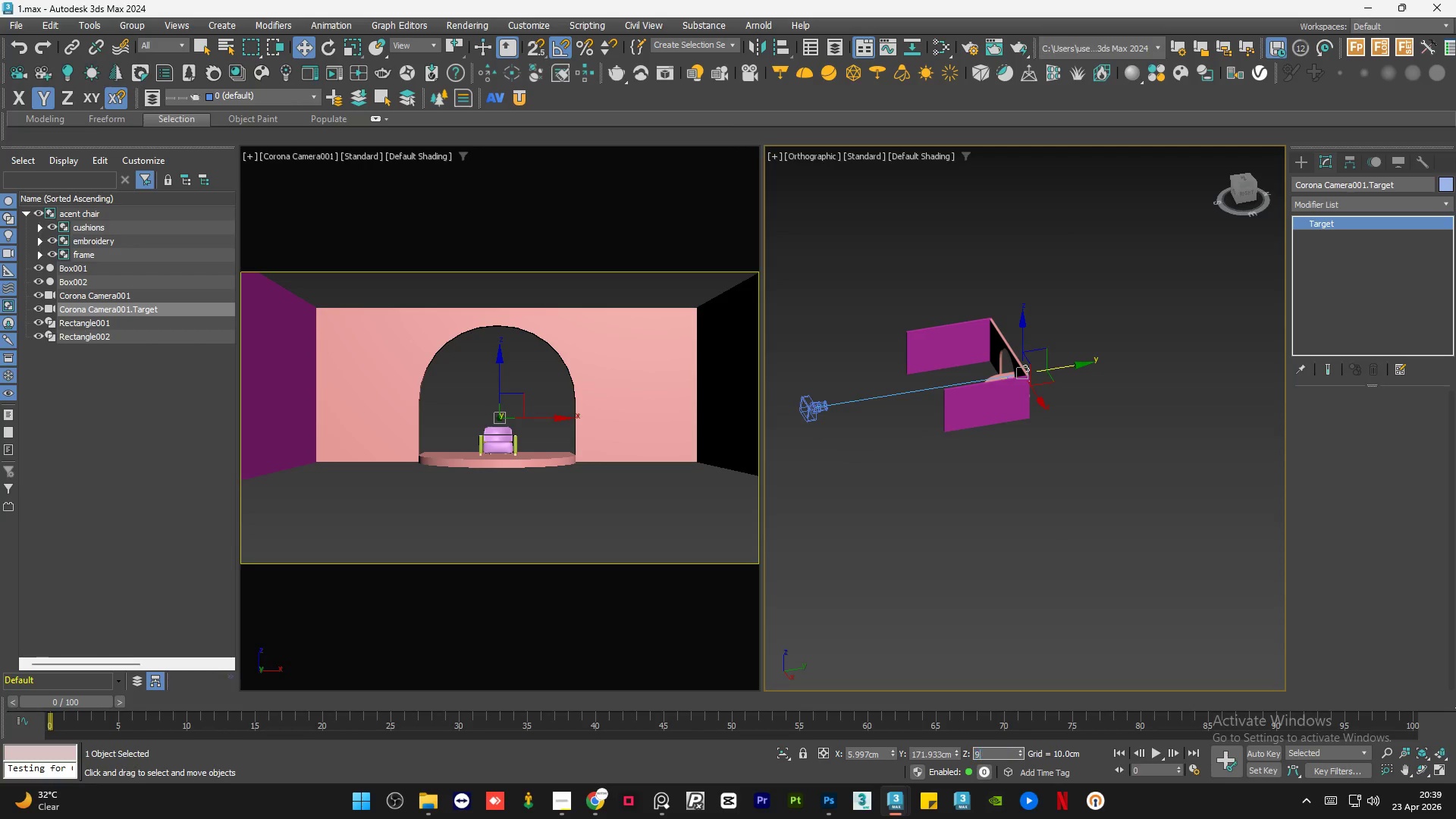 
key(Numpad0)
 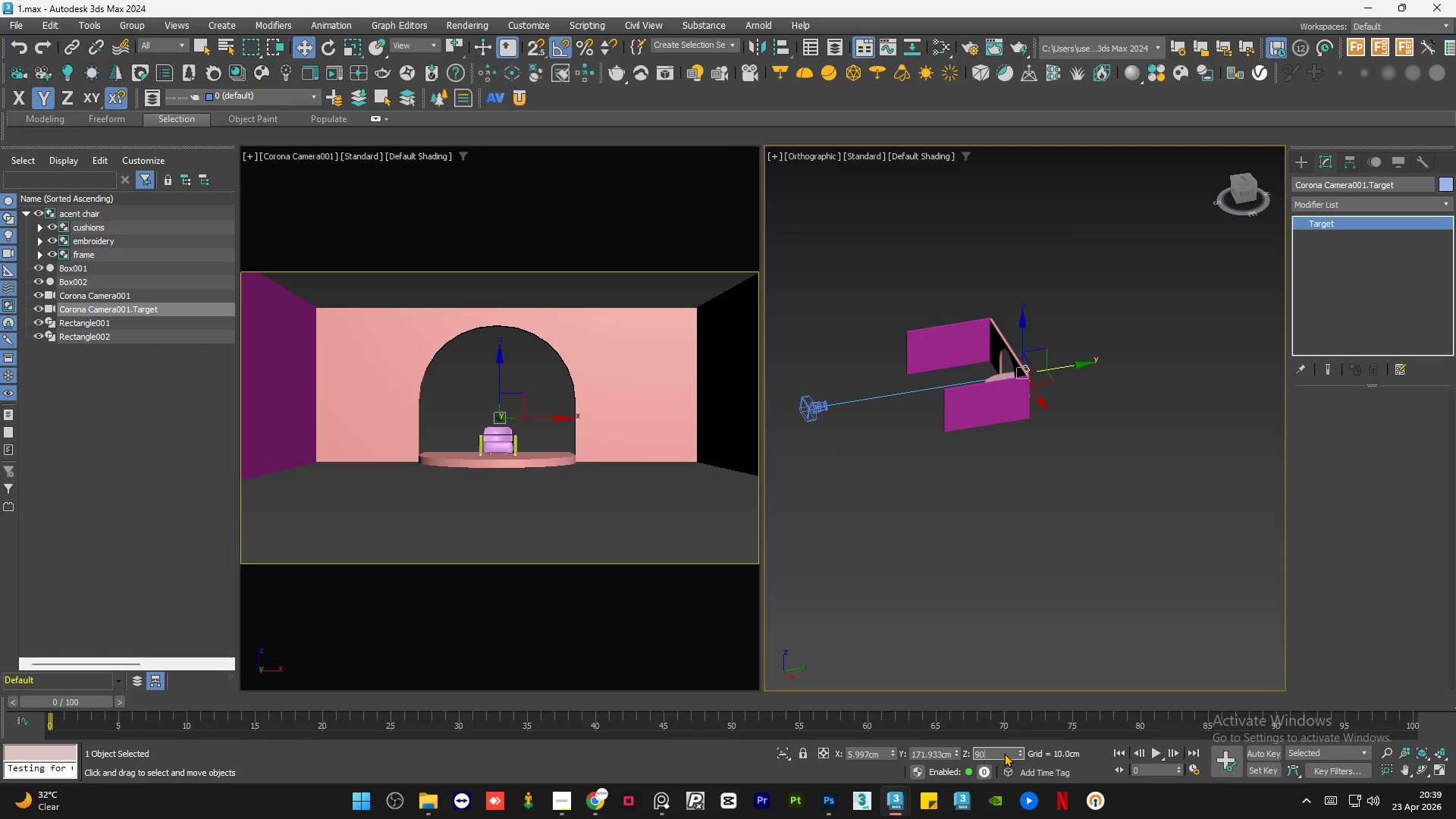 
key(NumpadEnter)
 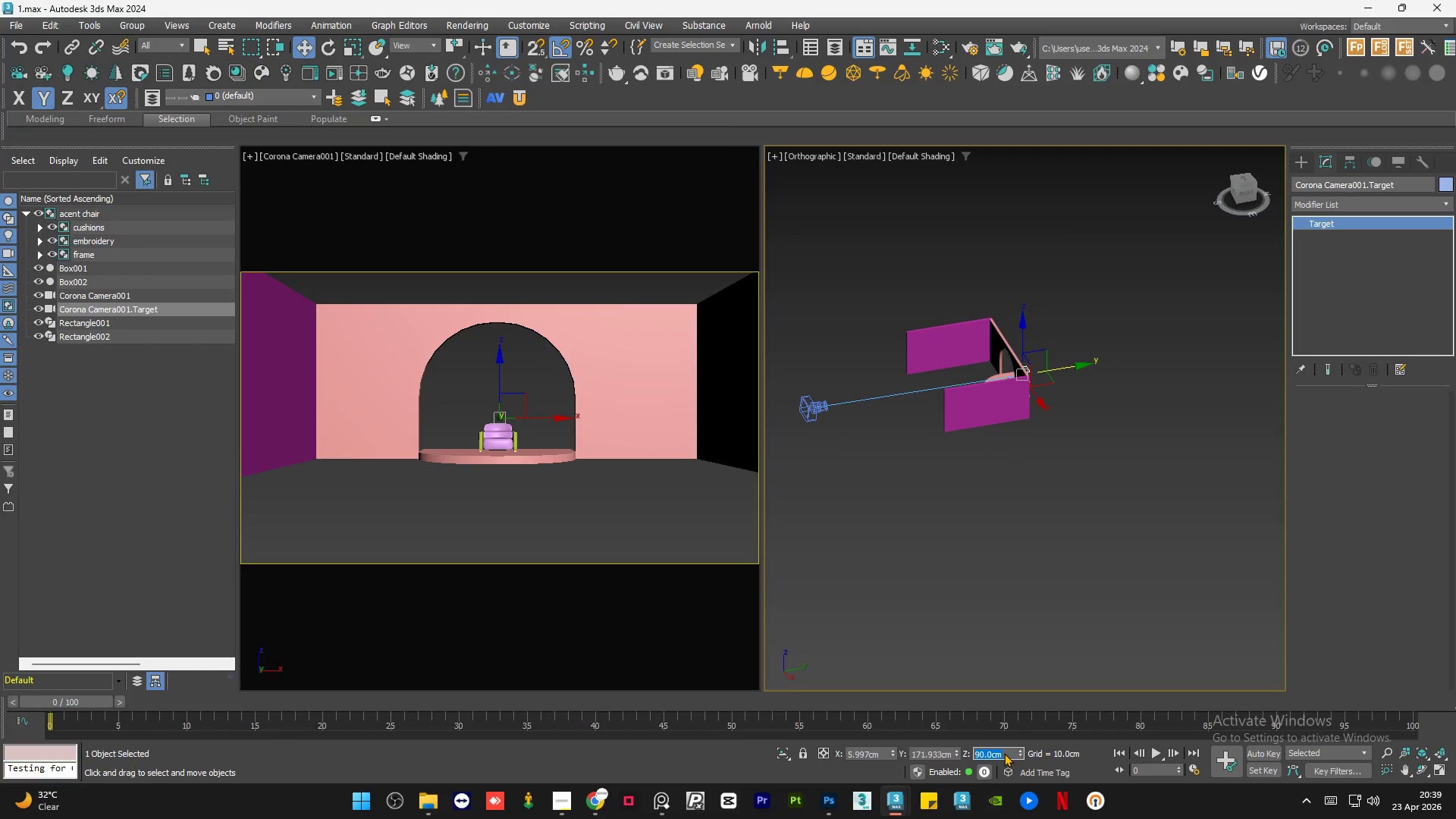 
key(Numpad8)
 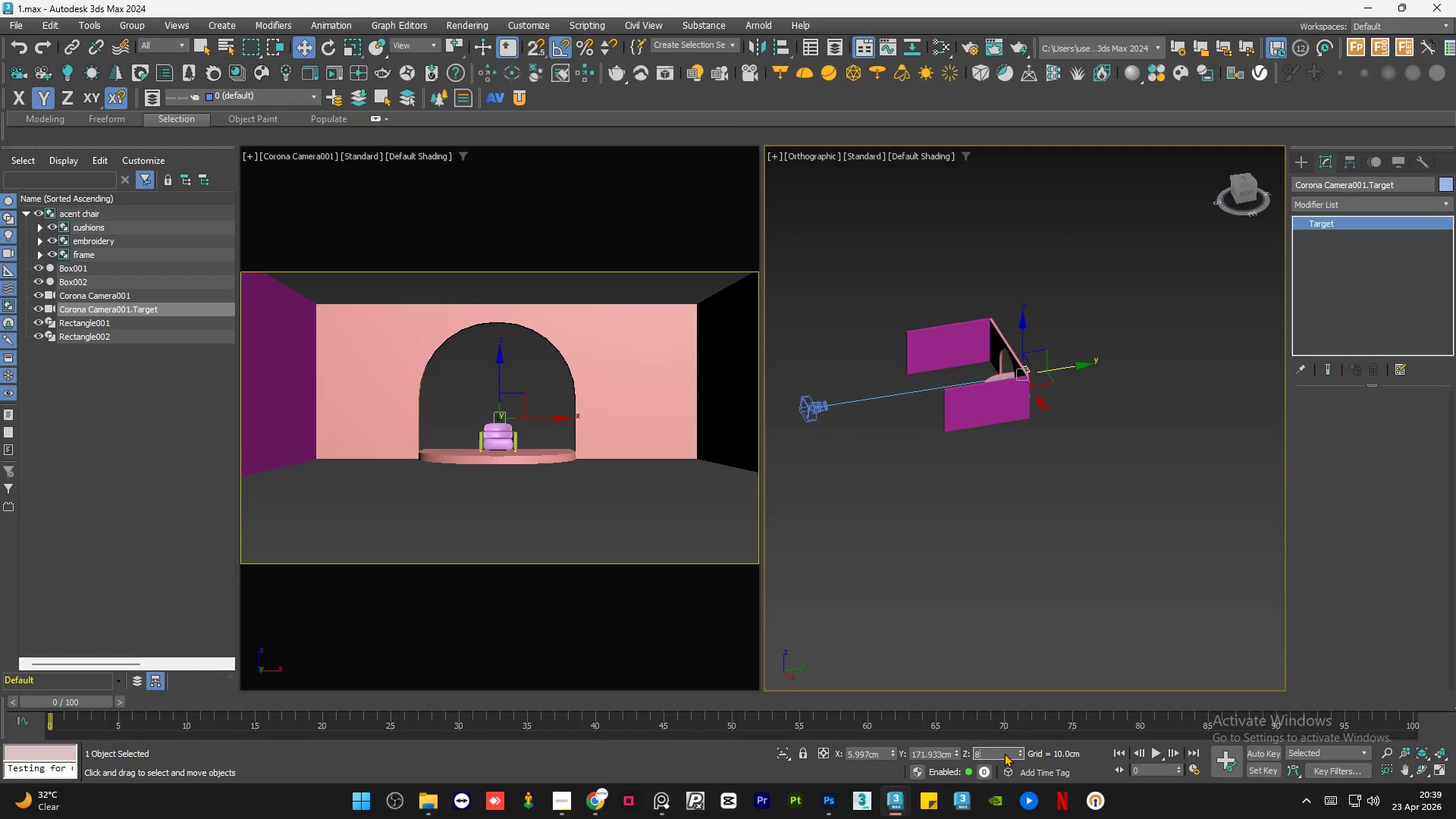 
key(Numpad0)
 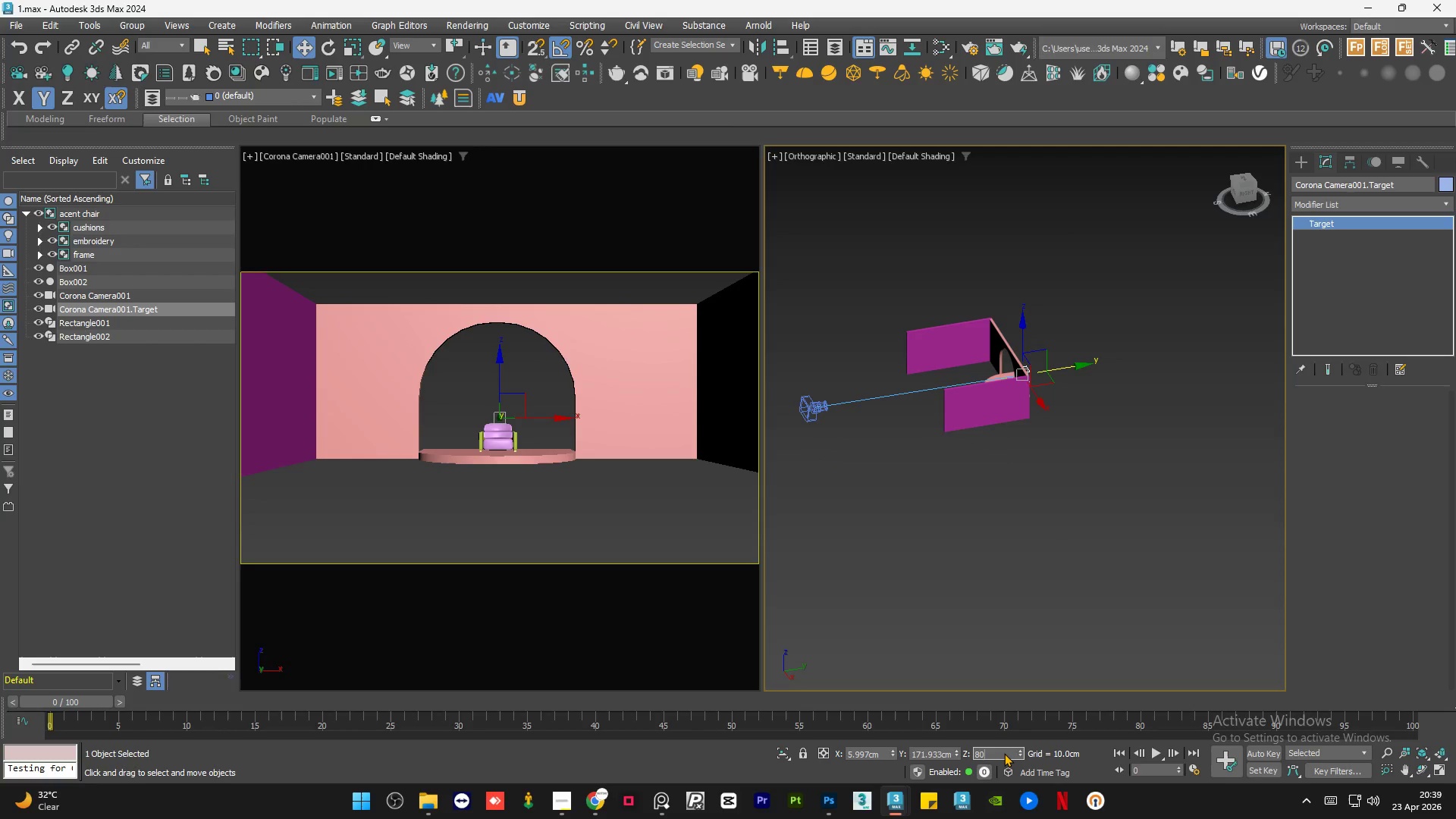 
key(NumpadEnter)
 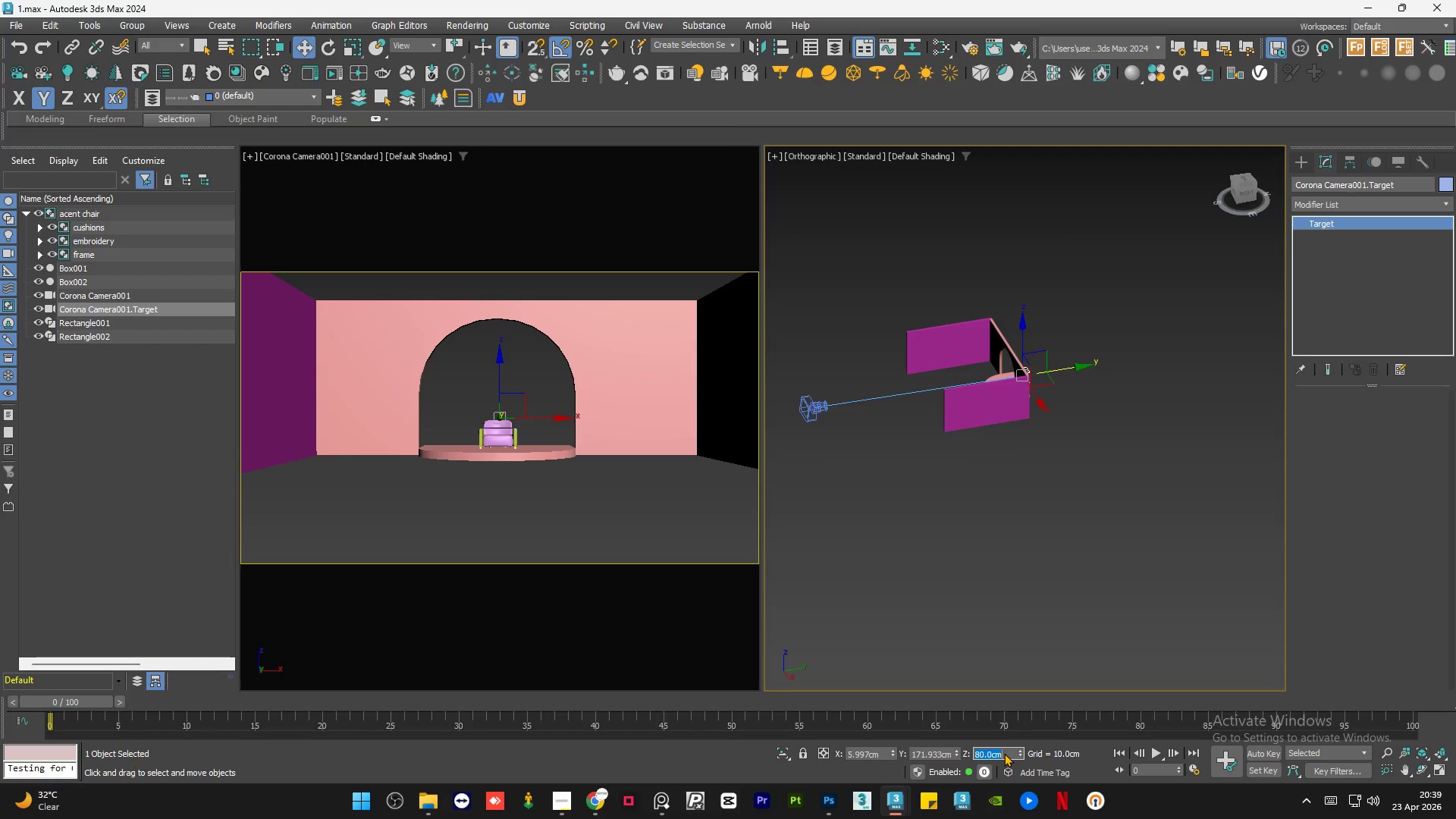 
key(Numpad1)
 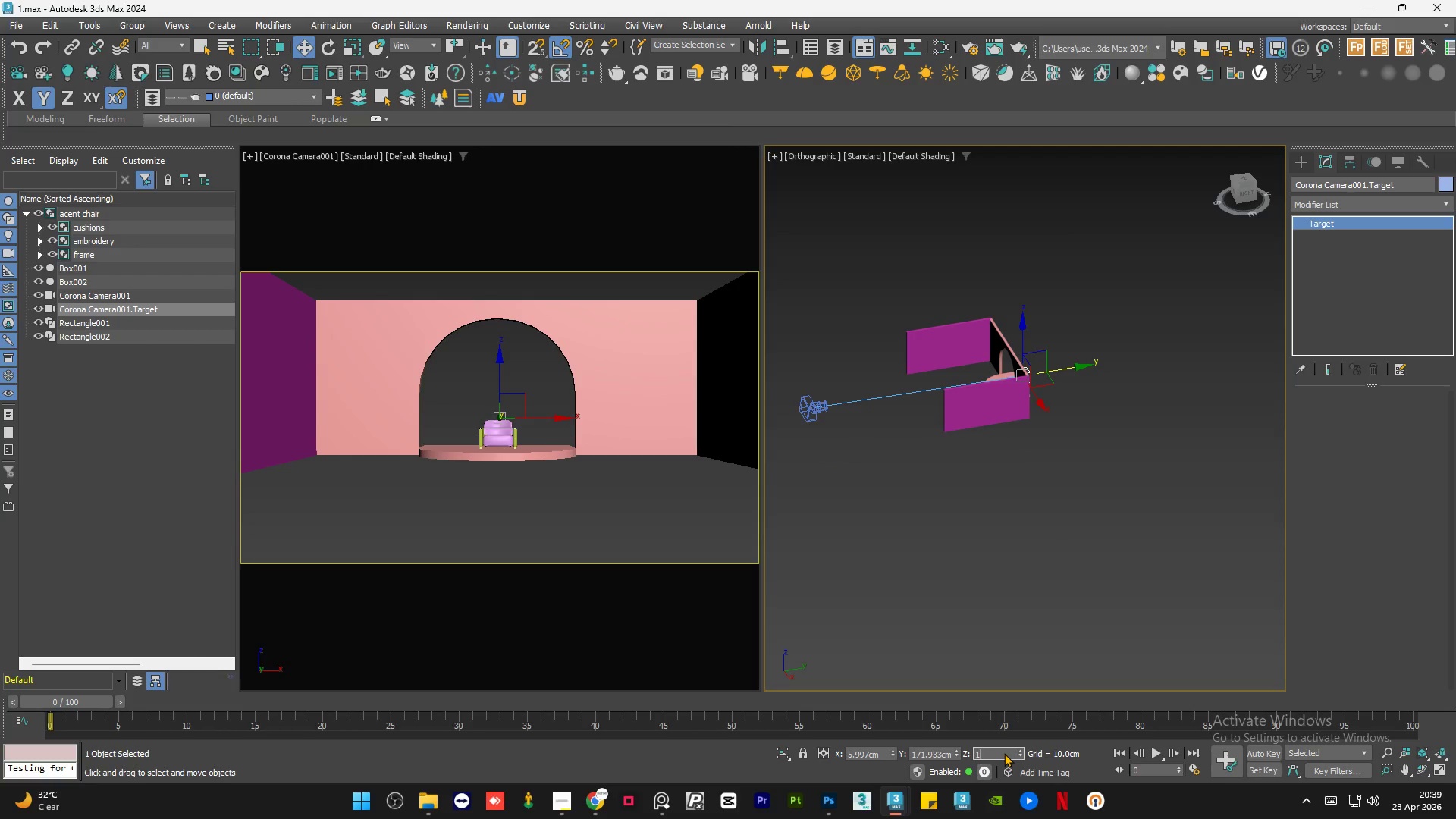 
key(Numpad0)
 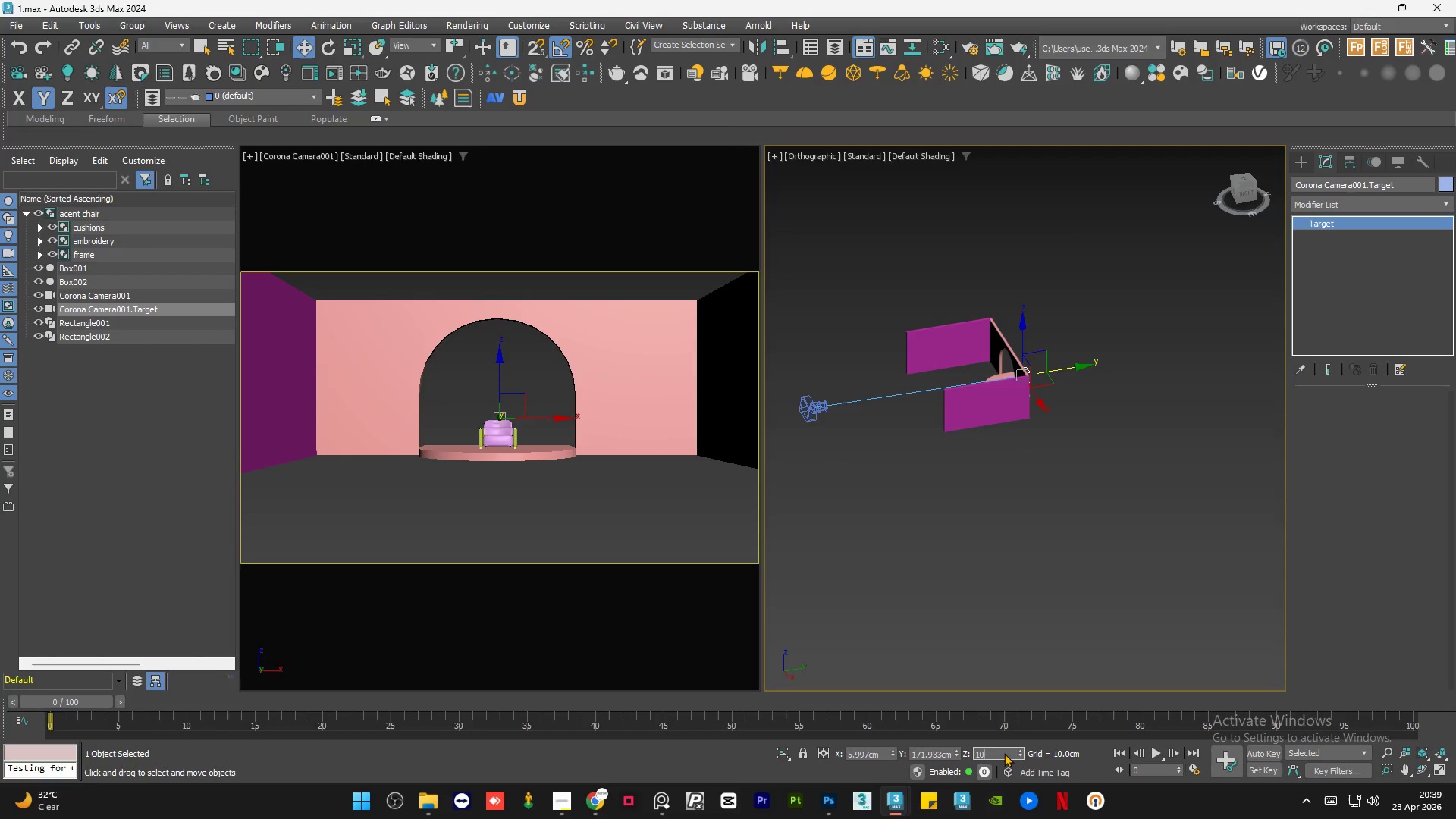 
key(Numpad0)
 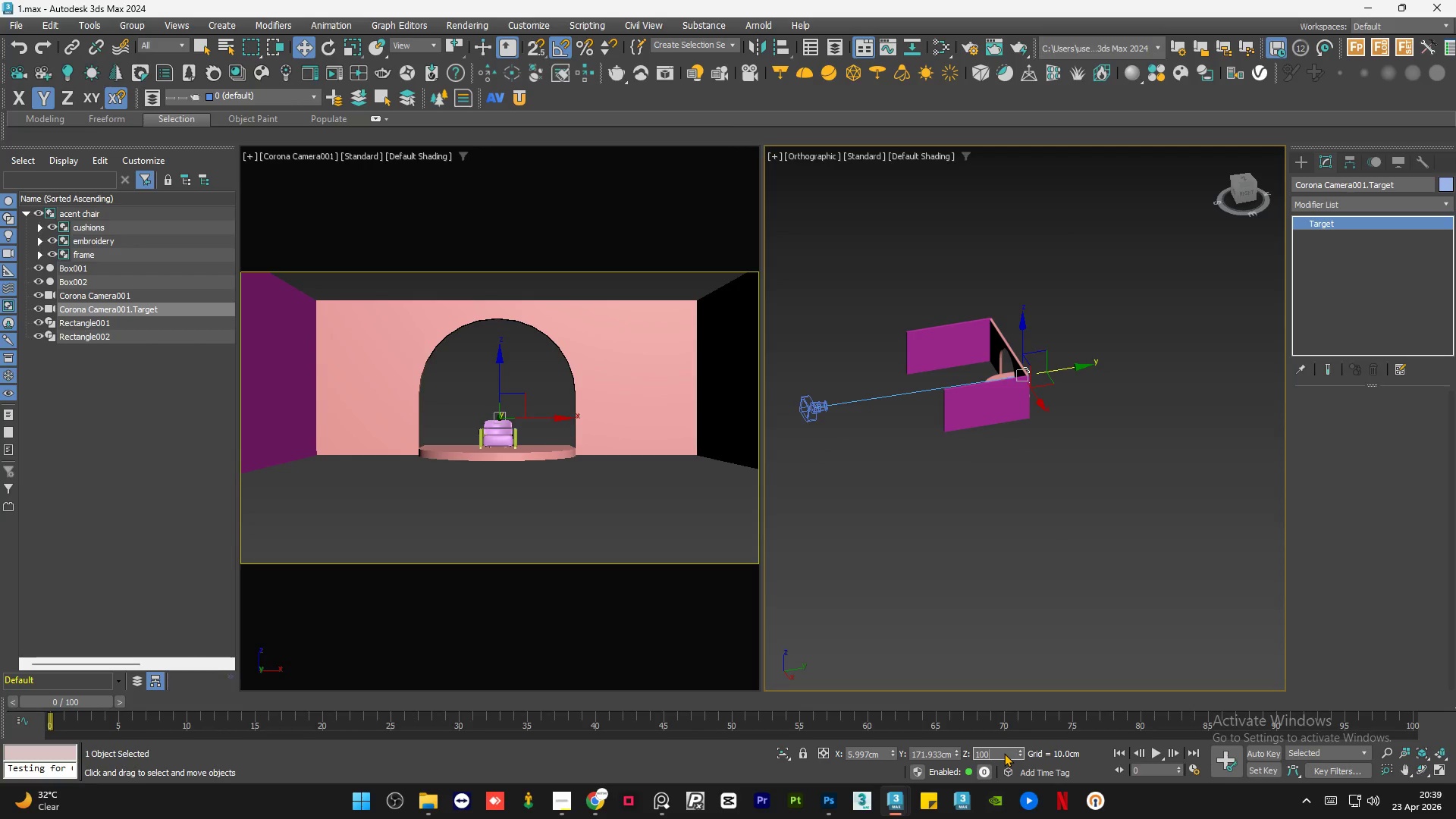 
key(NumpadEnter)
 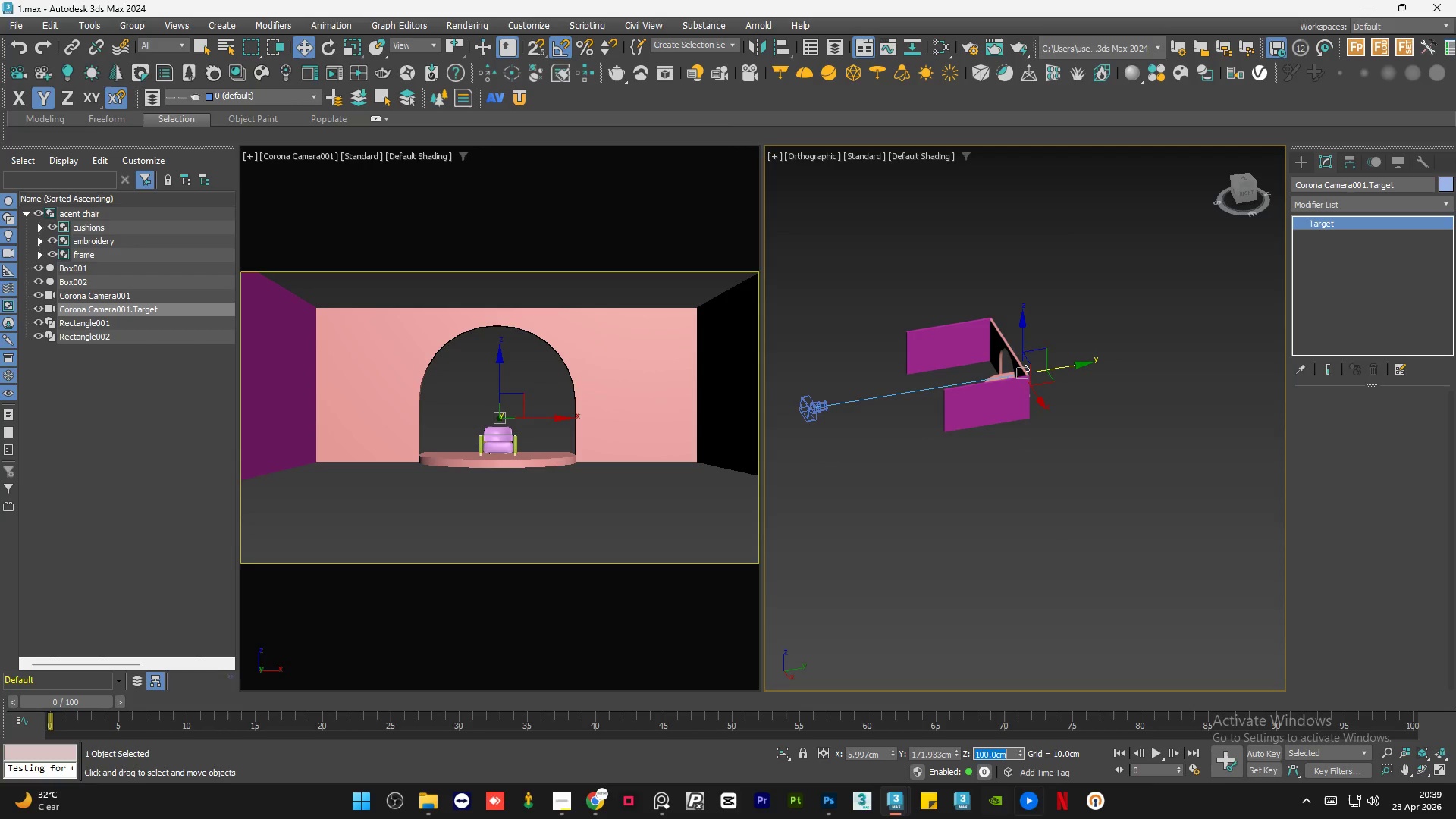 
left_click([1103, 560])
 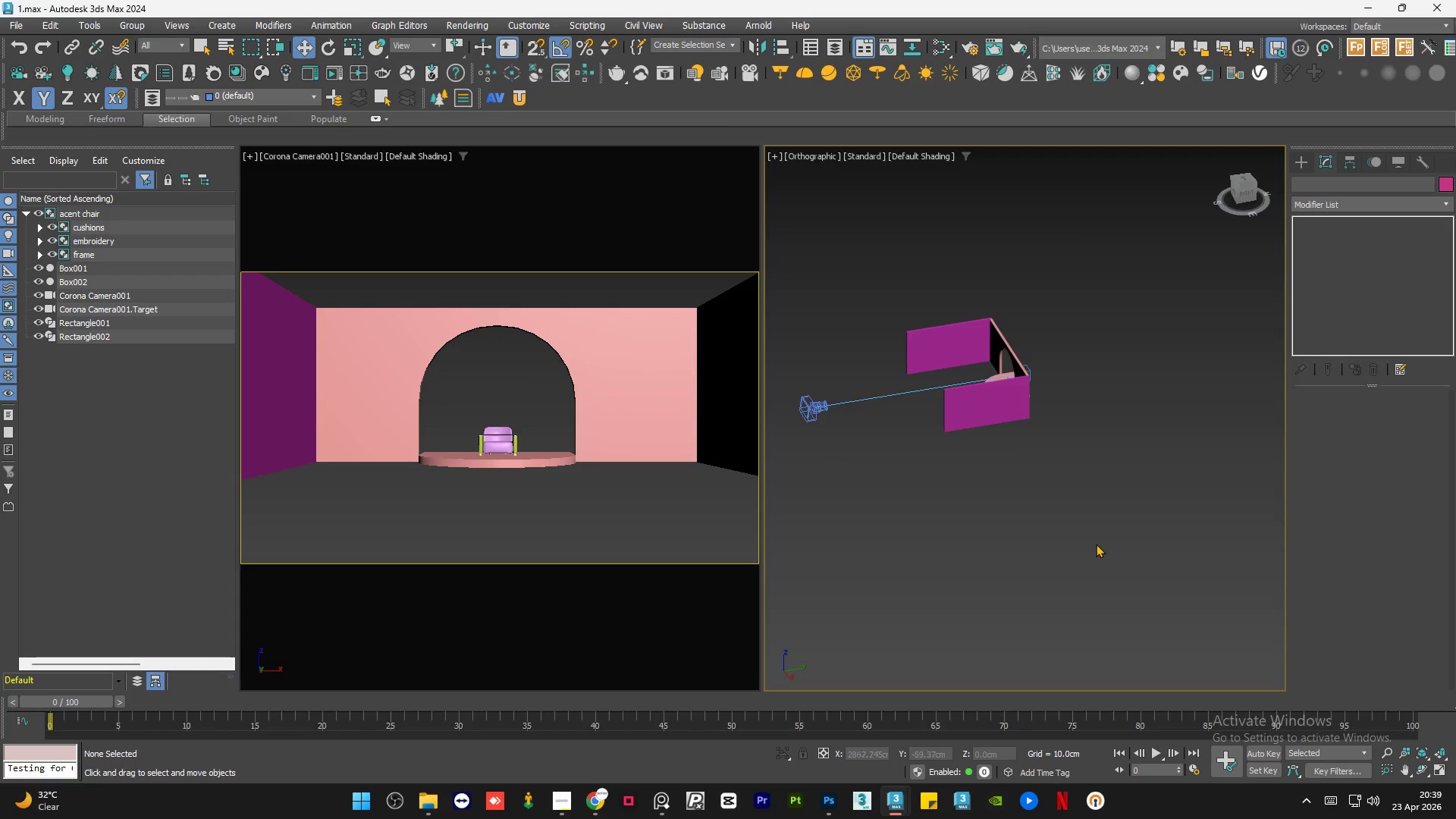 
hold_key(key=AltLeft, duration=0.95)
 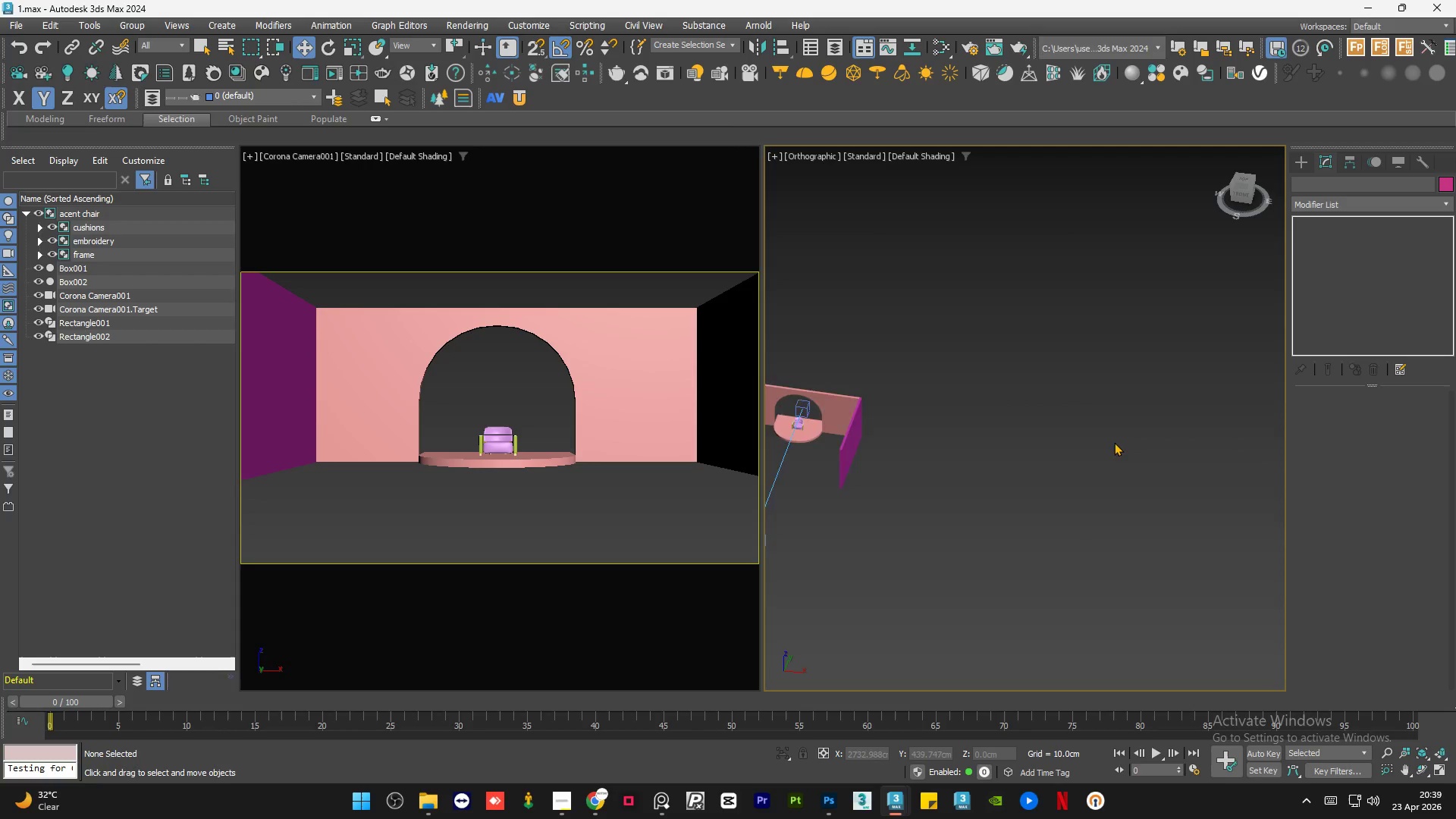 
hold_key(key=AltLeft, duration=0.44)
 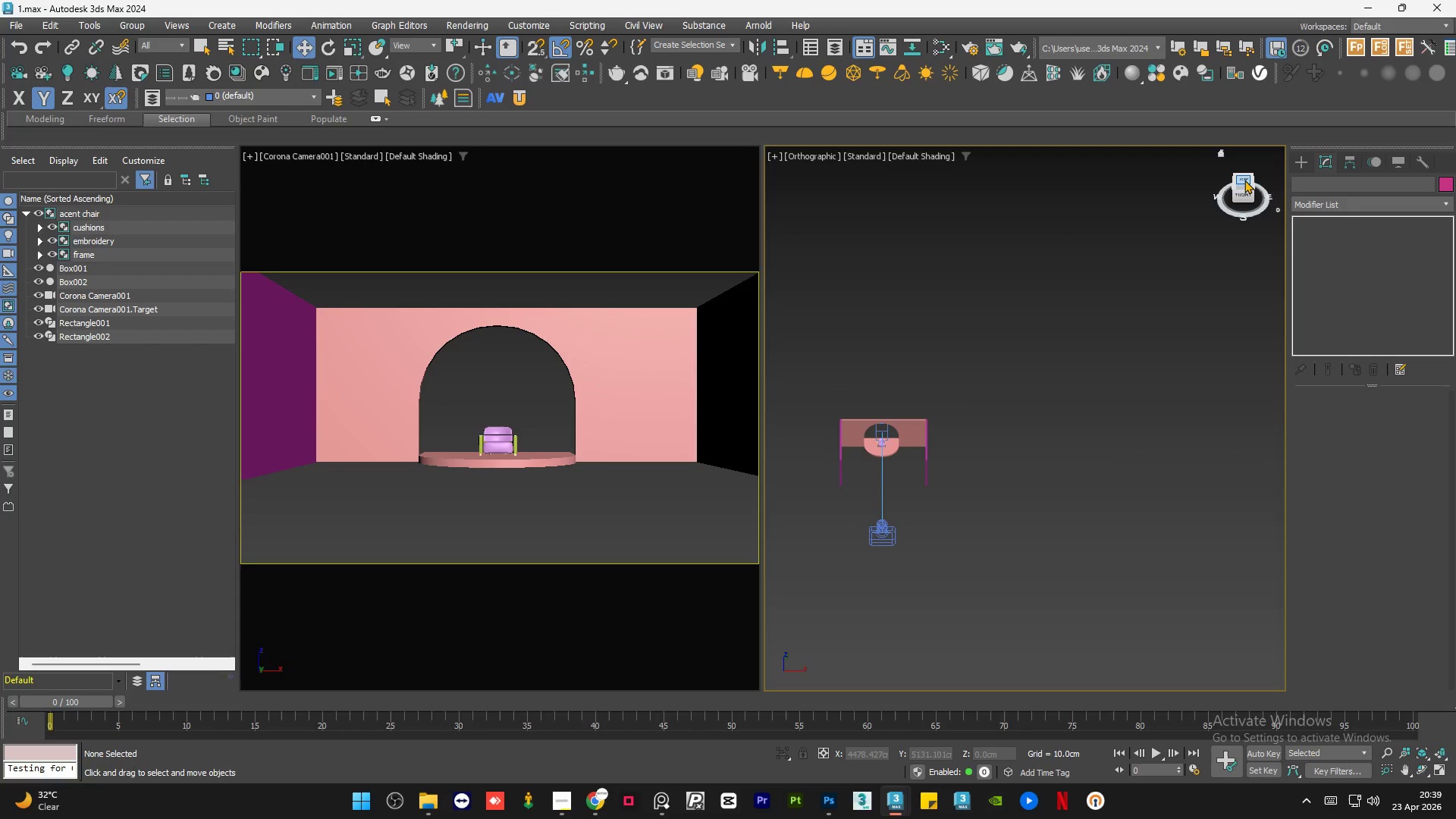 
scroll: coordinate [1114, 442], scroll_direction: down, amount: 1.0
 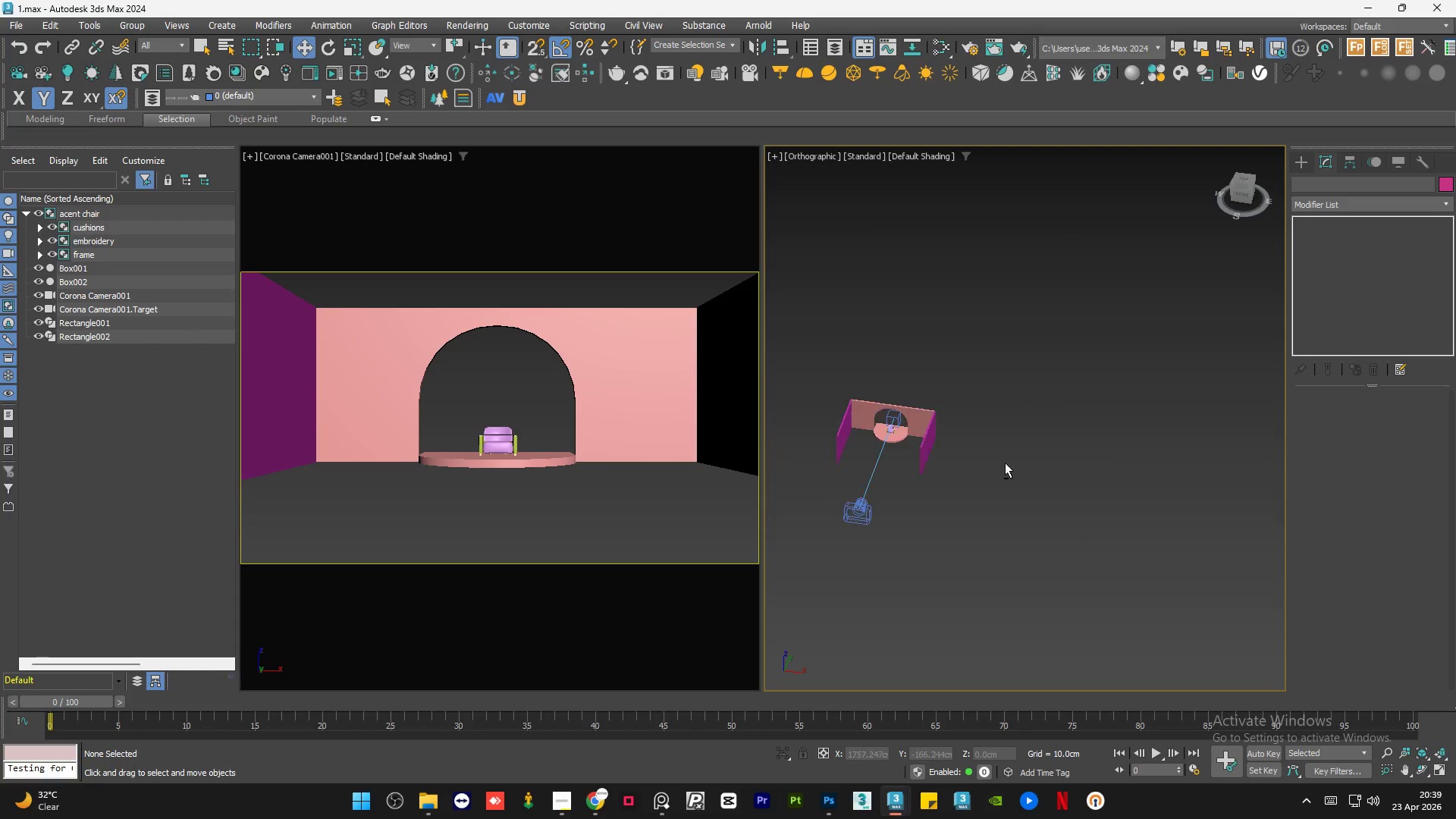 
left_click([1244, 180])
 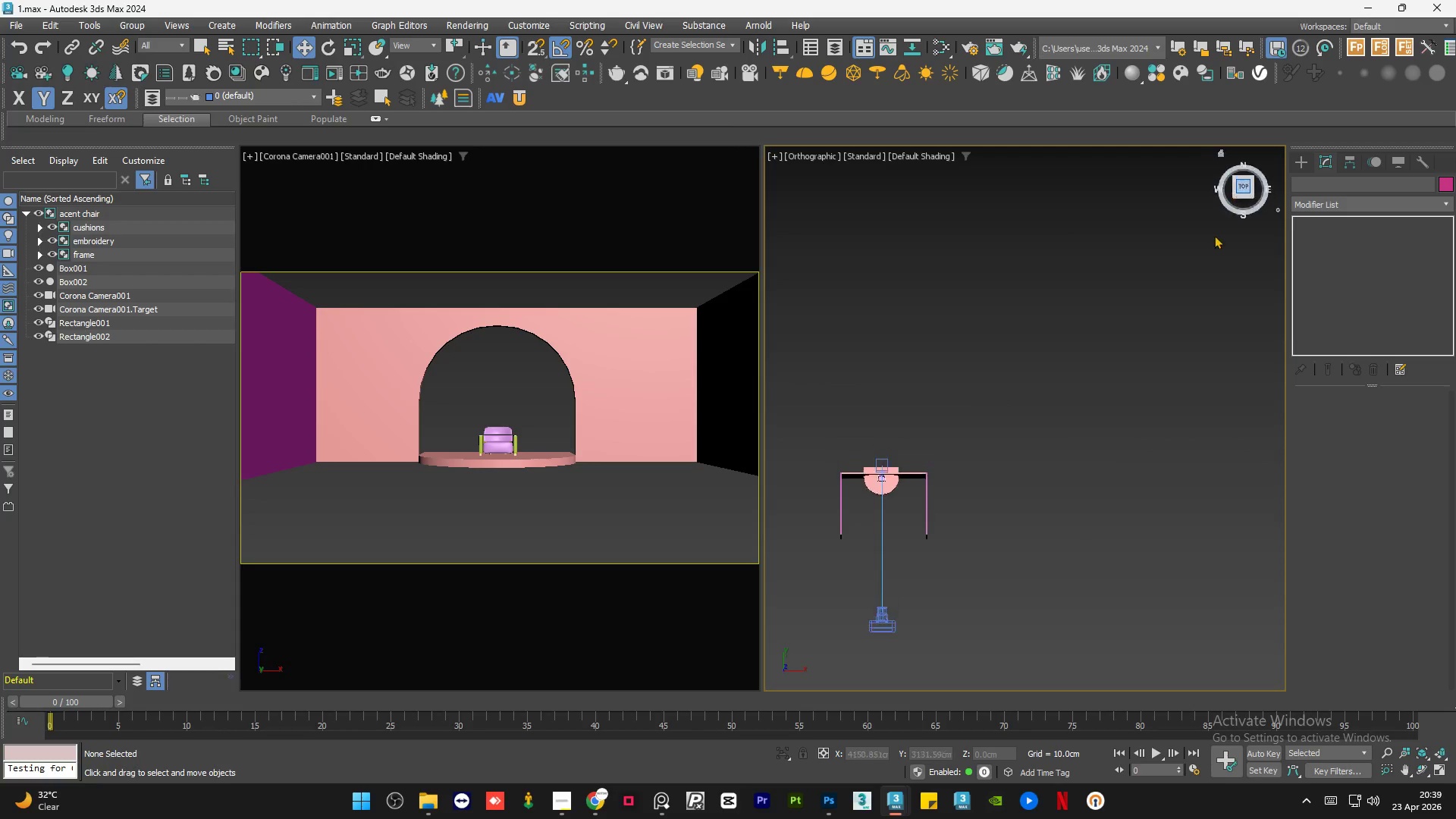 
scroll: coordinate [1189, 285], scroll_direction: down, amount: 1.0
 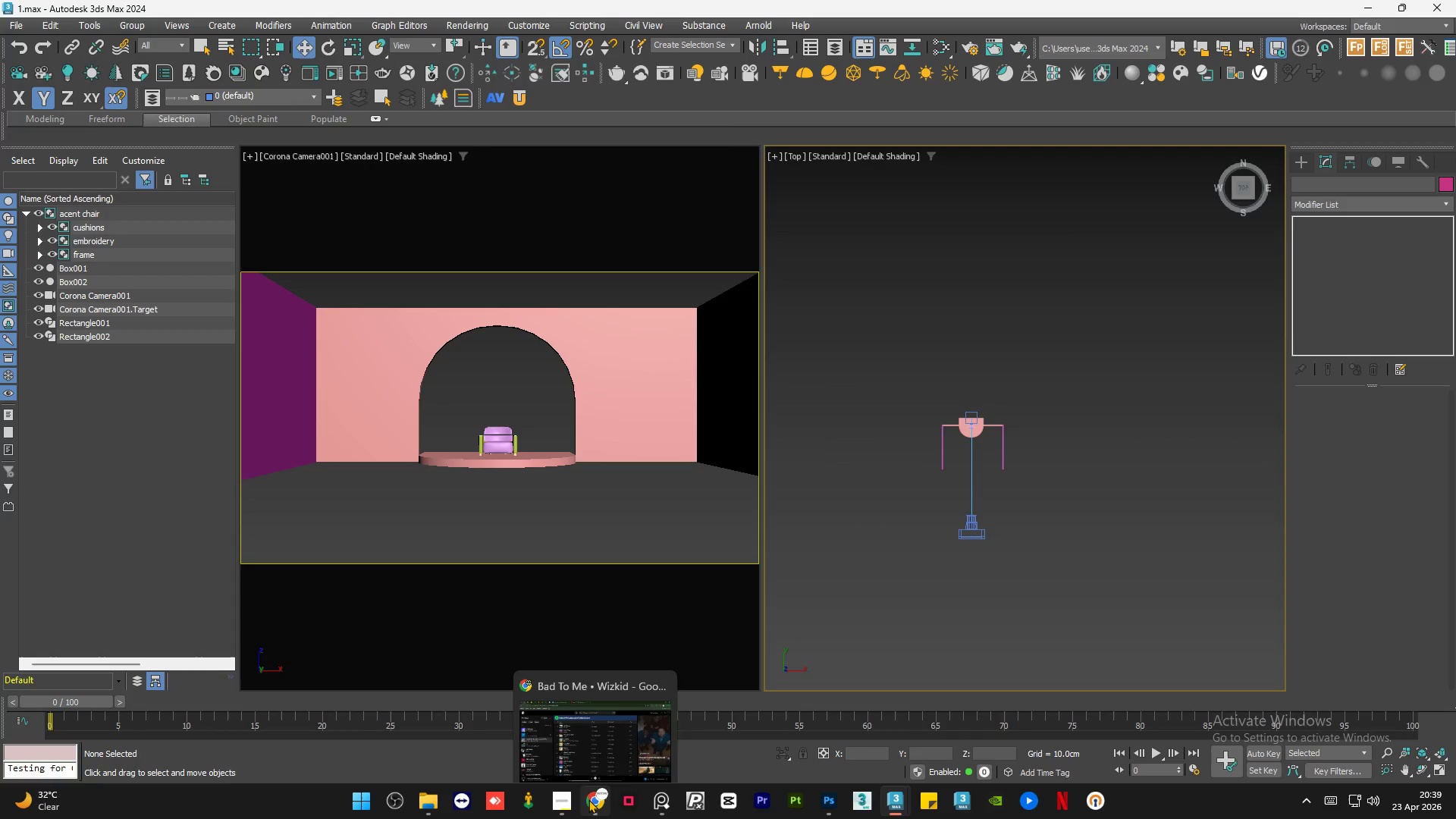 
left_click([560, 804])